 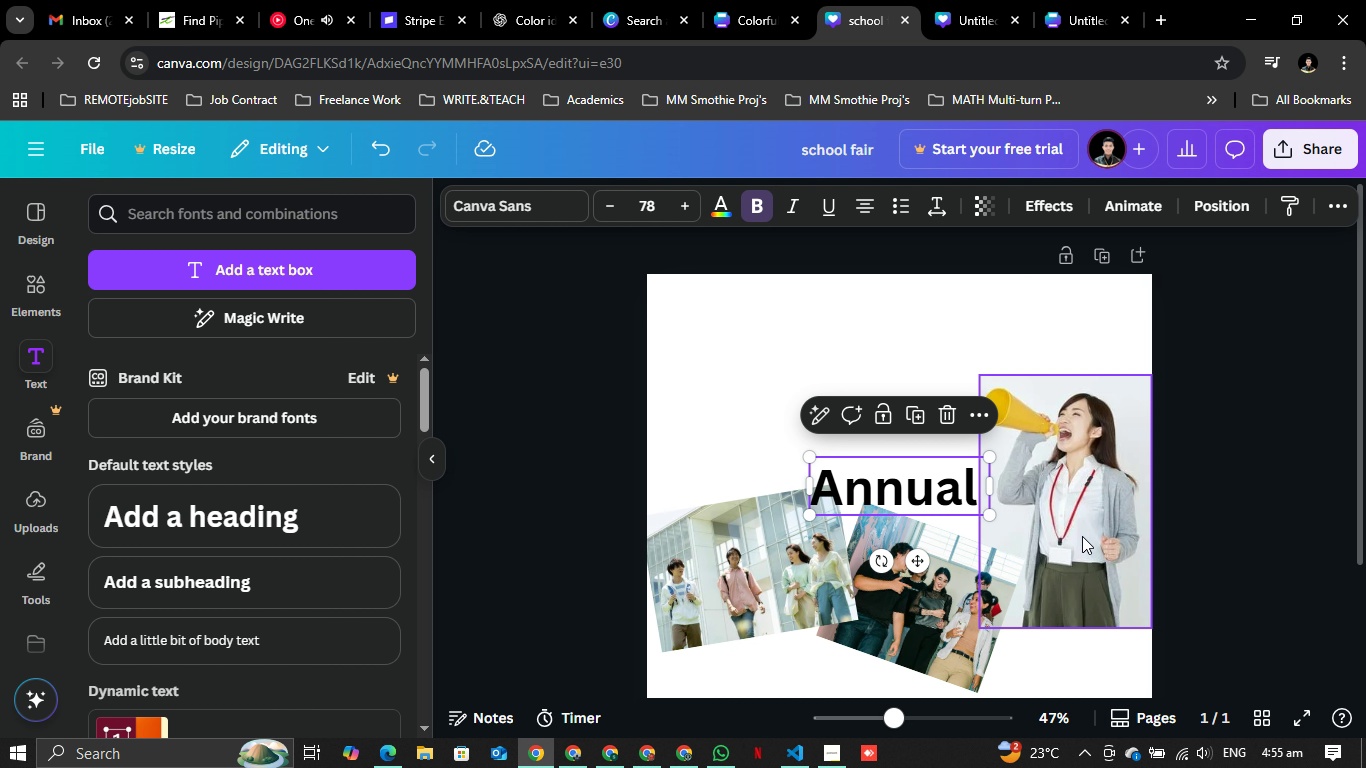 
key(Space)
 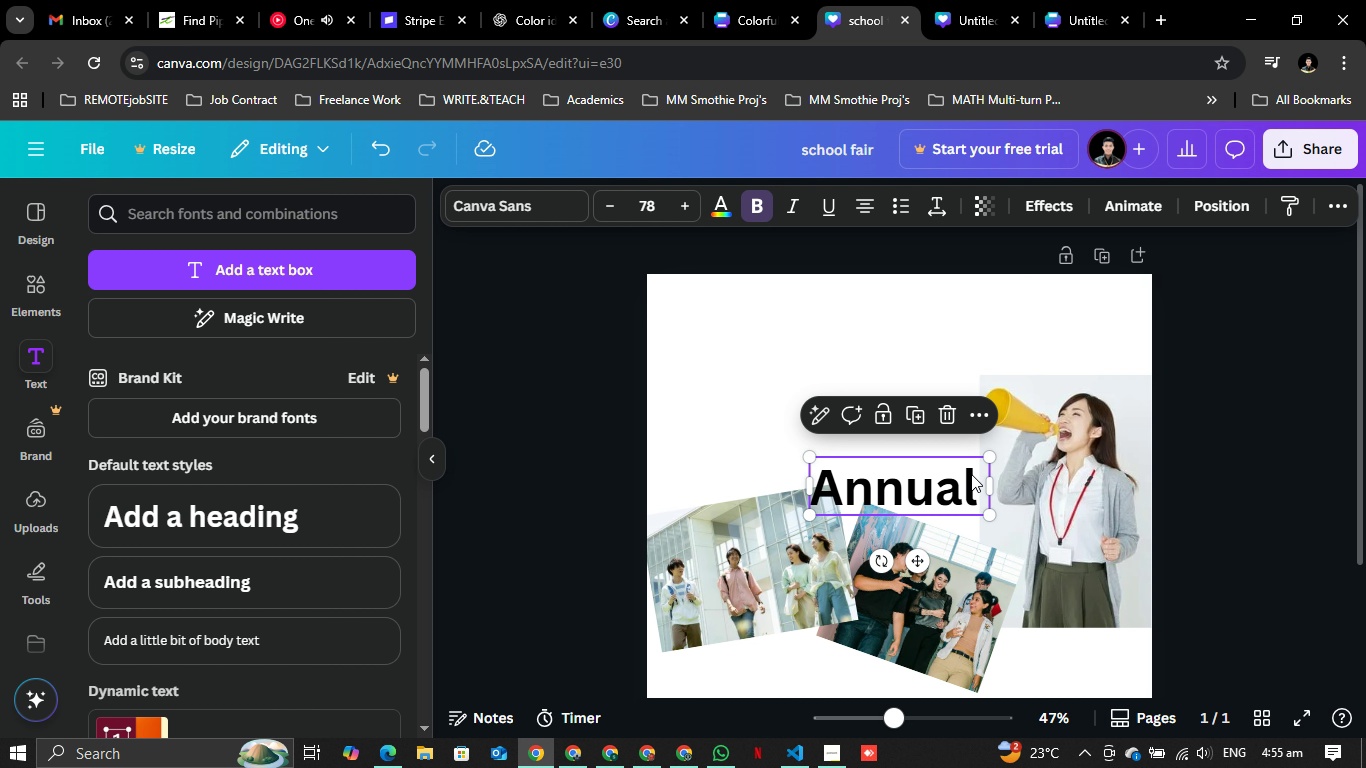 
left_click([967, 492])
 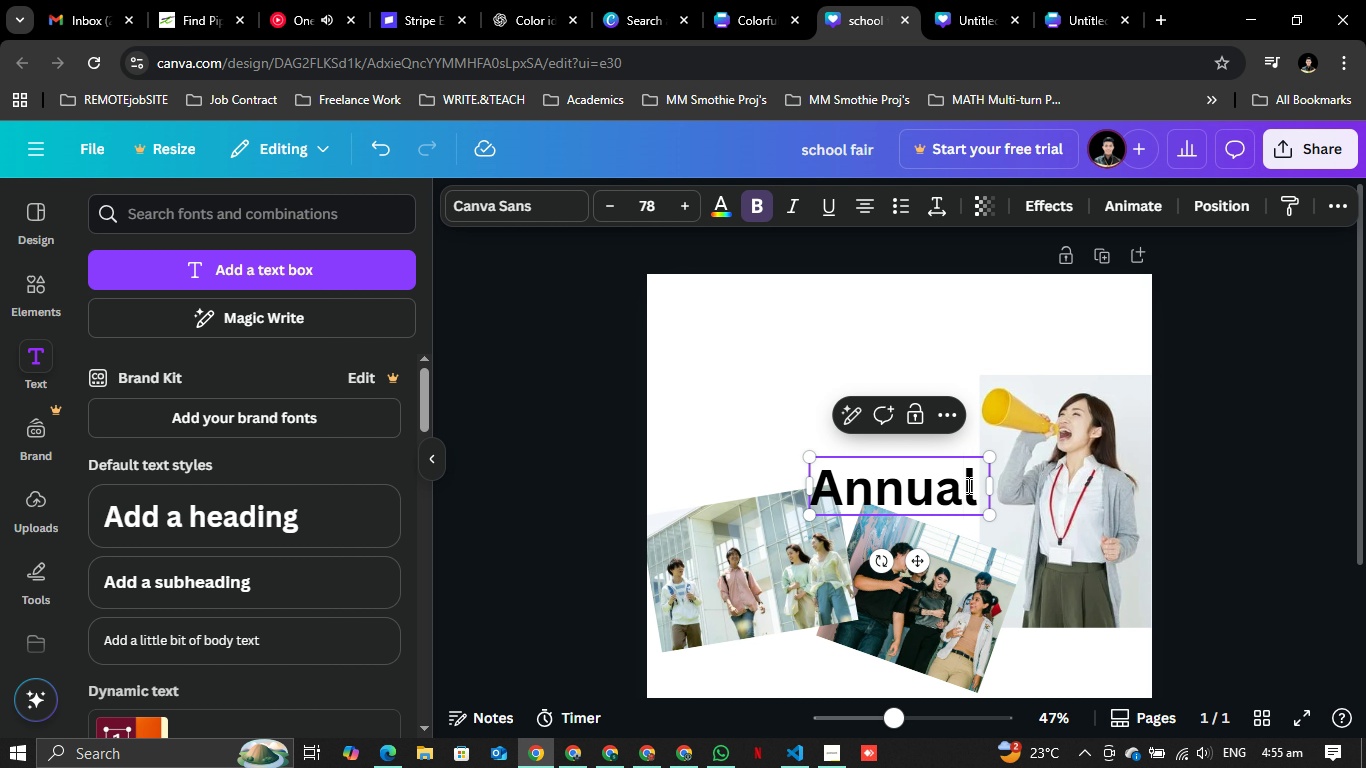 
key(ArrowRight)
 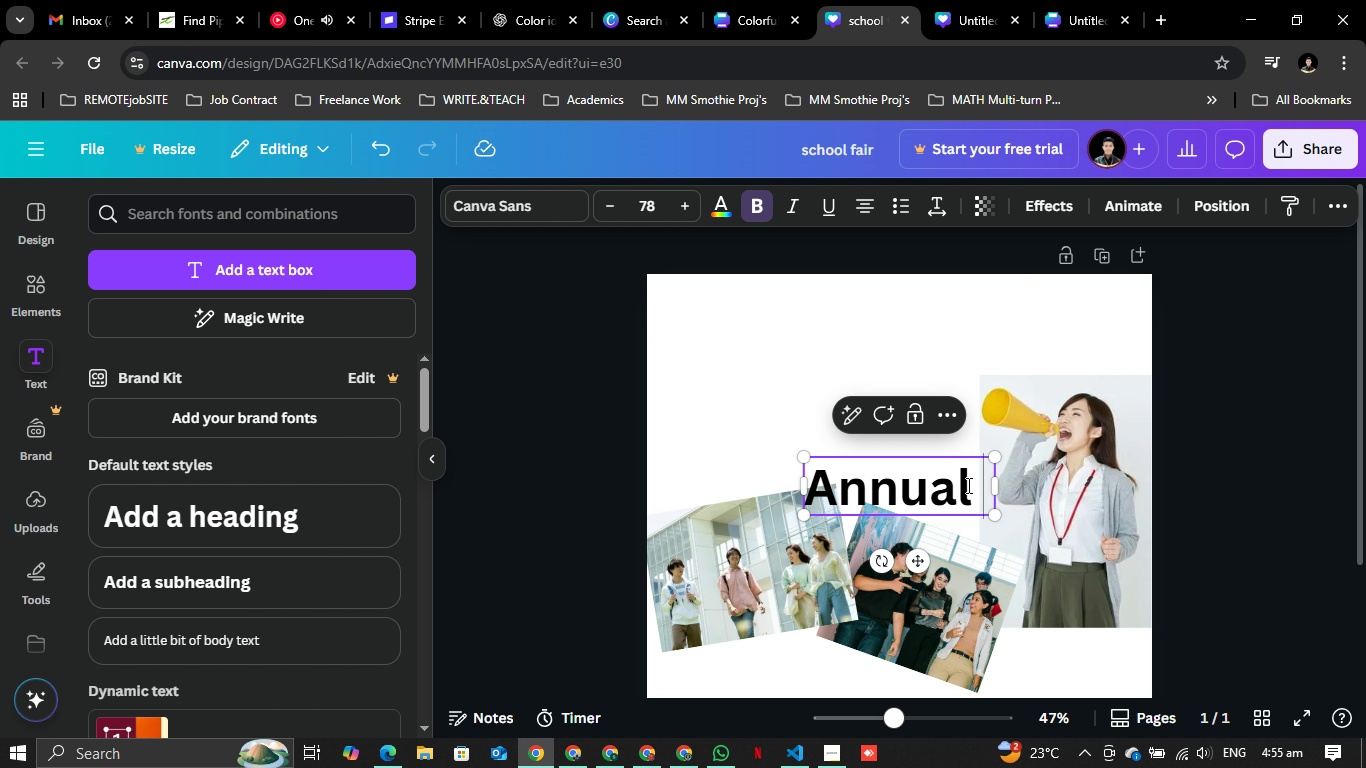 
type( Career Fair!!!)
 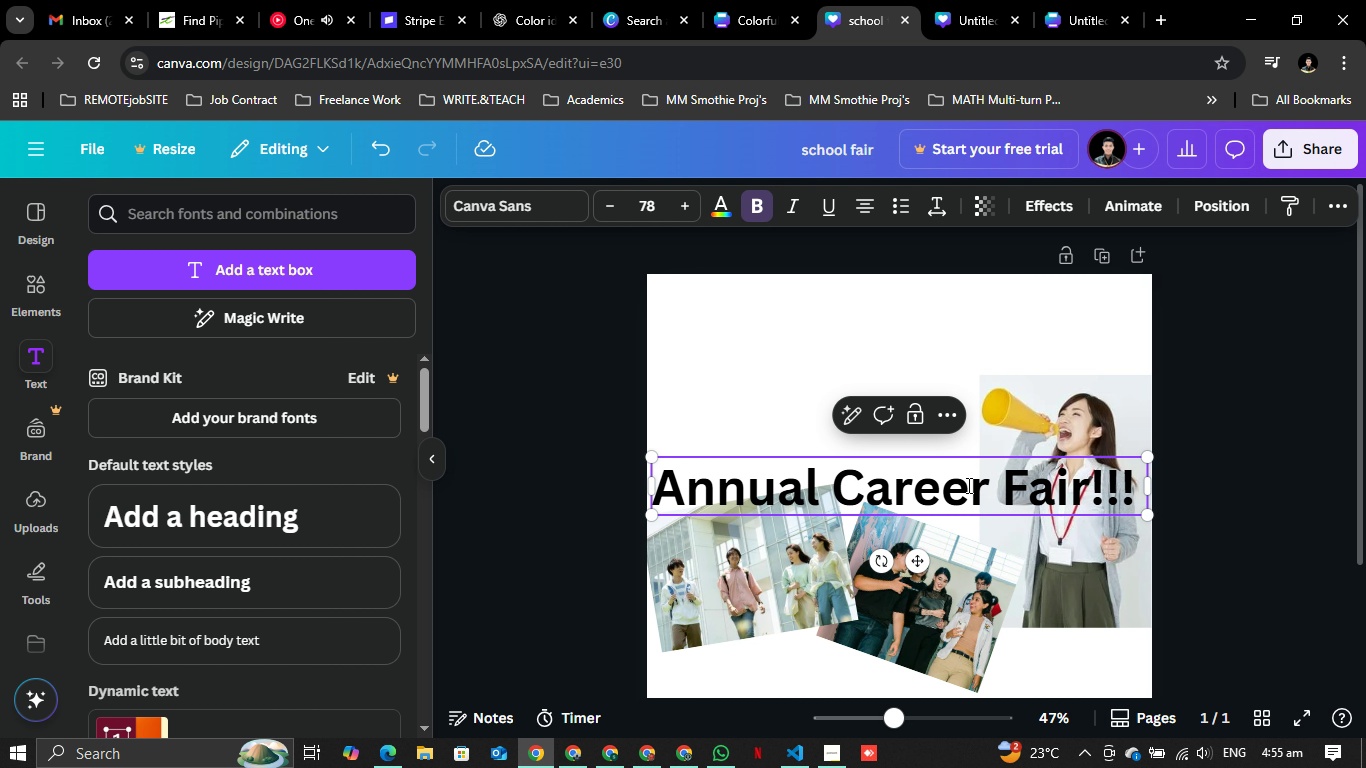 
left_click([731, 352])
 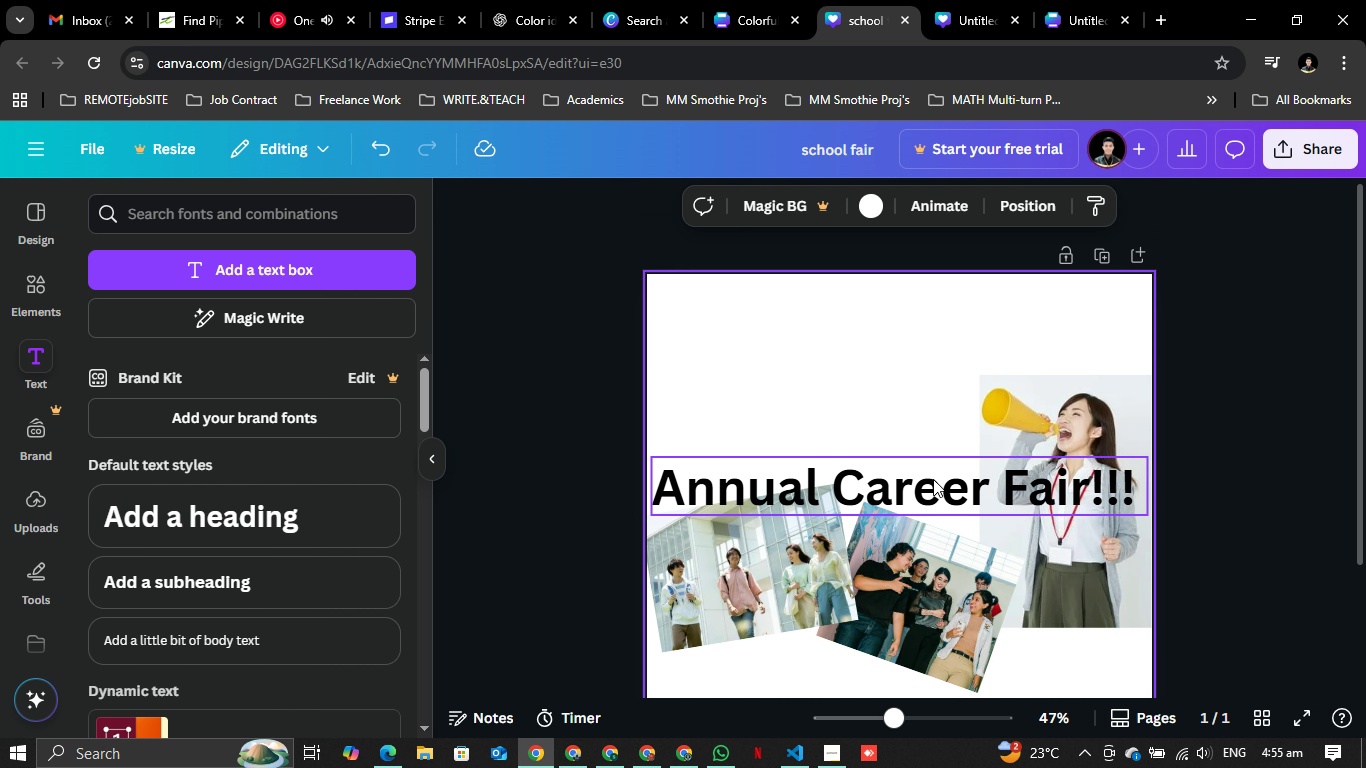 
left_click_drag(start_coordinate=[932, 479], to_coordinate=[933, 299])
 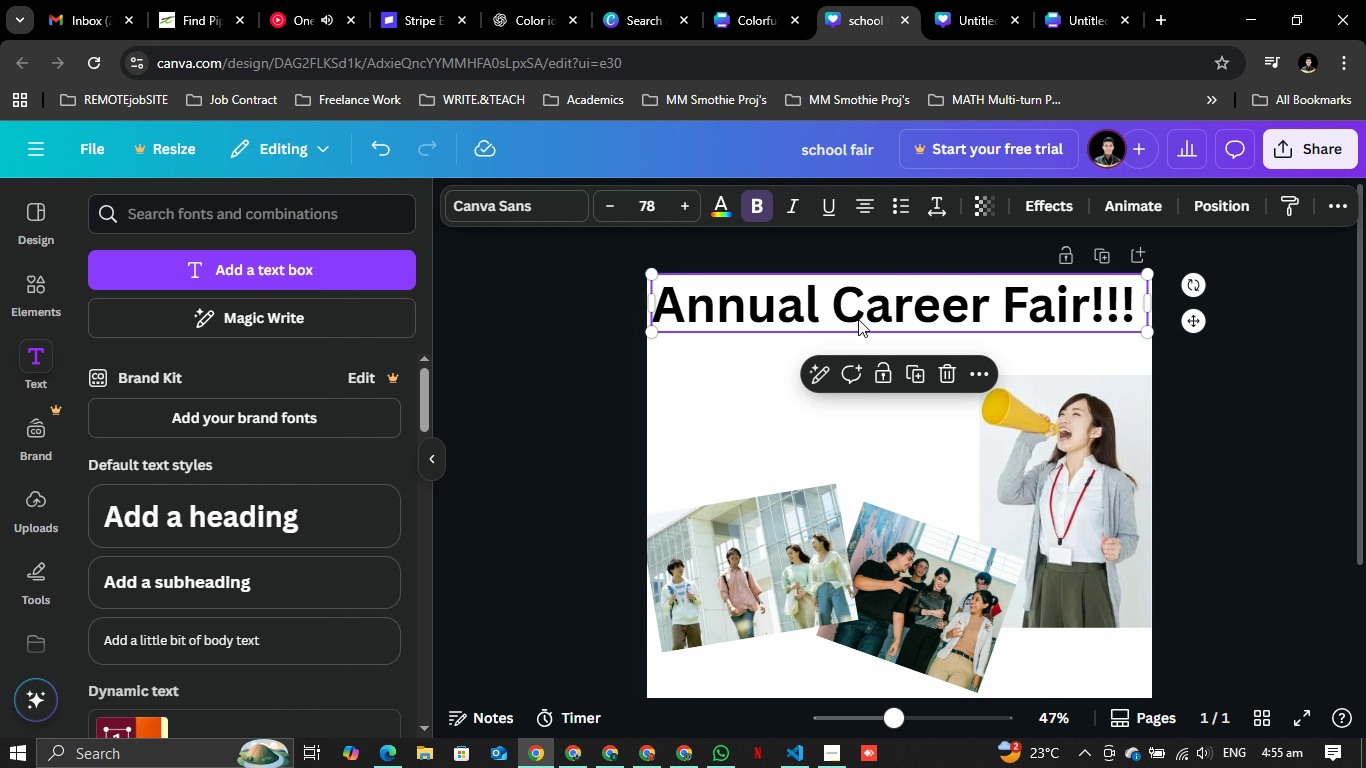 
left_click([858, 319])
 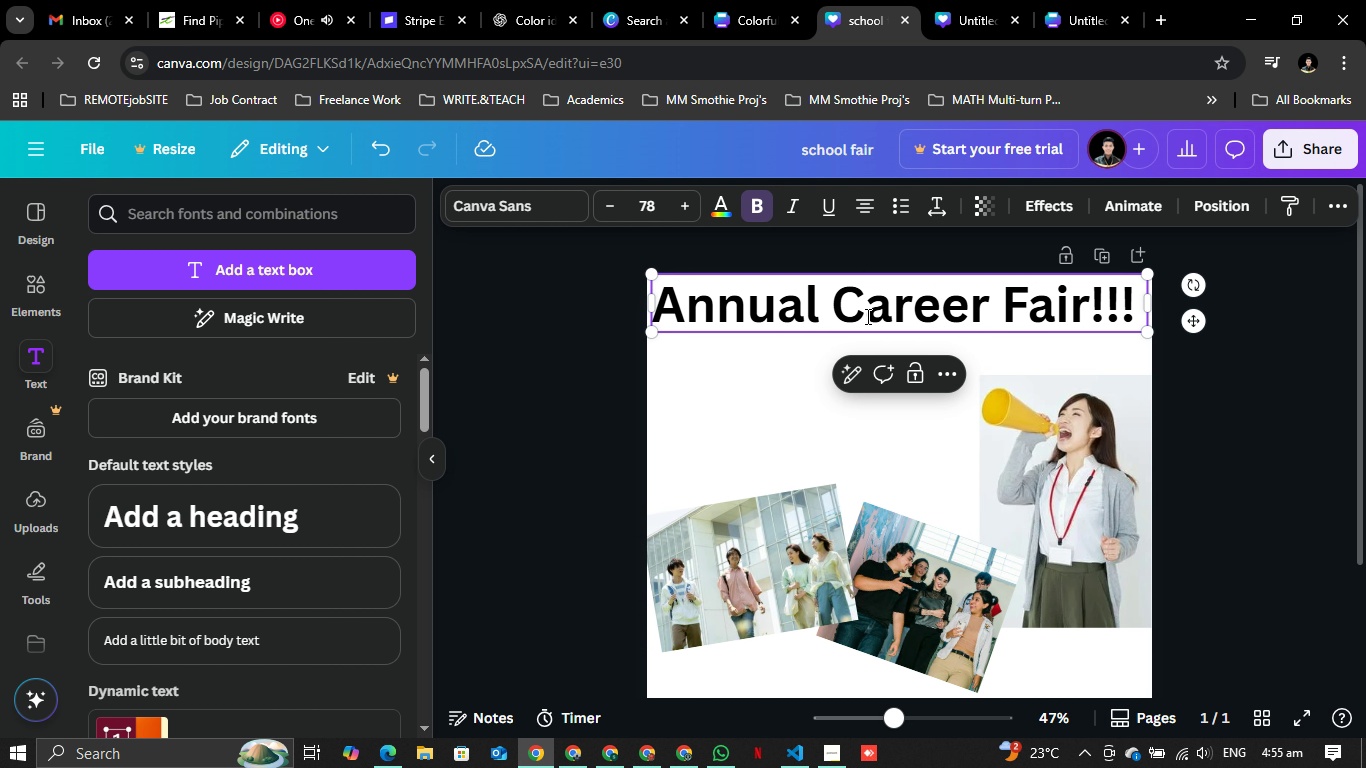 
key(Control+A)
 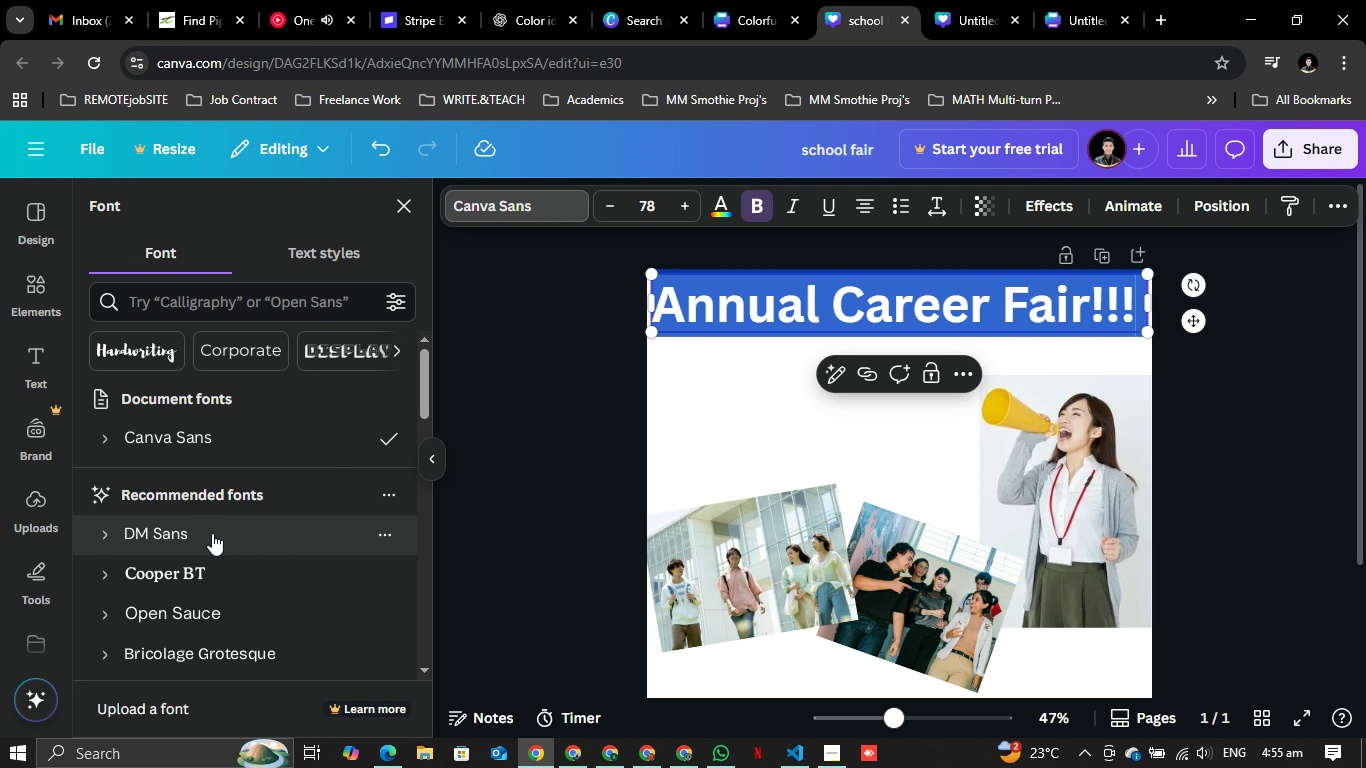 
wait(6.93)
 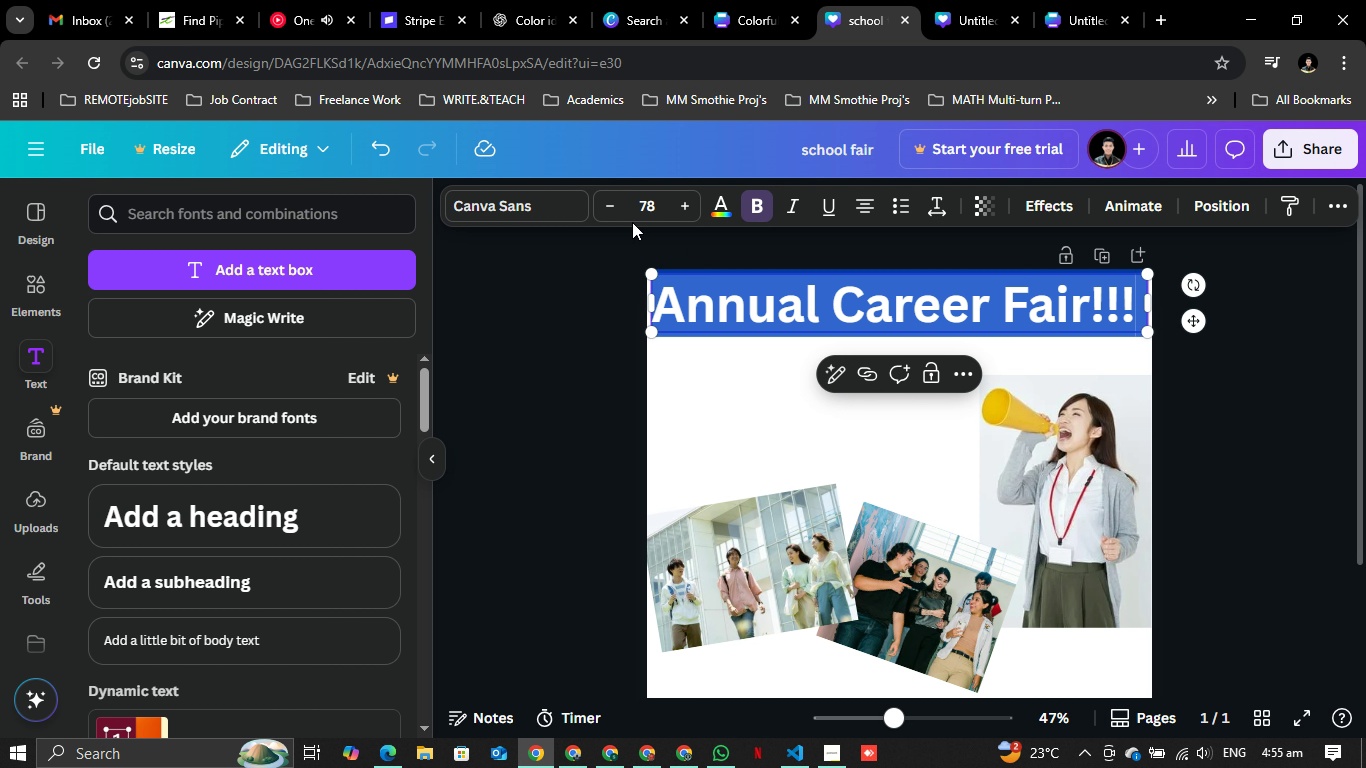 
left_click([234, 565])
 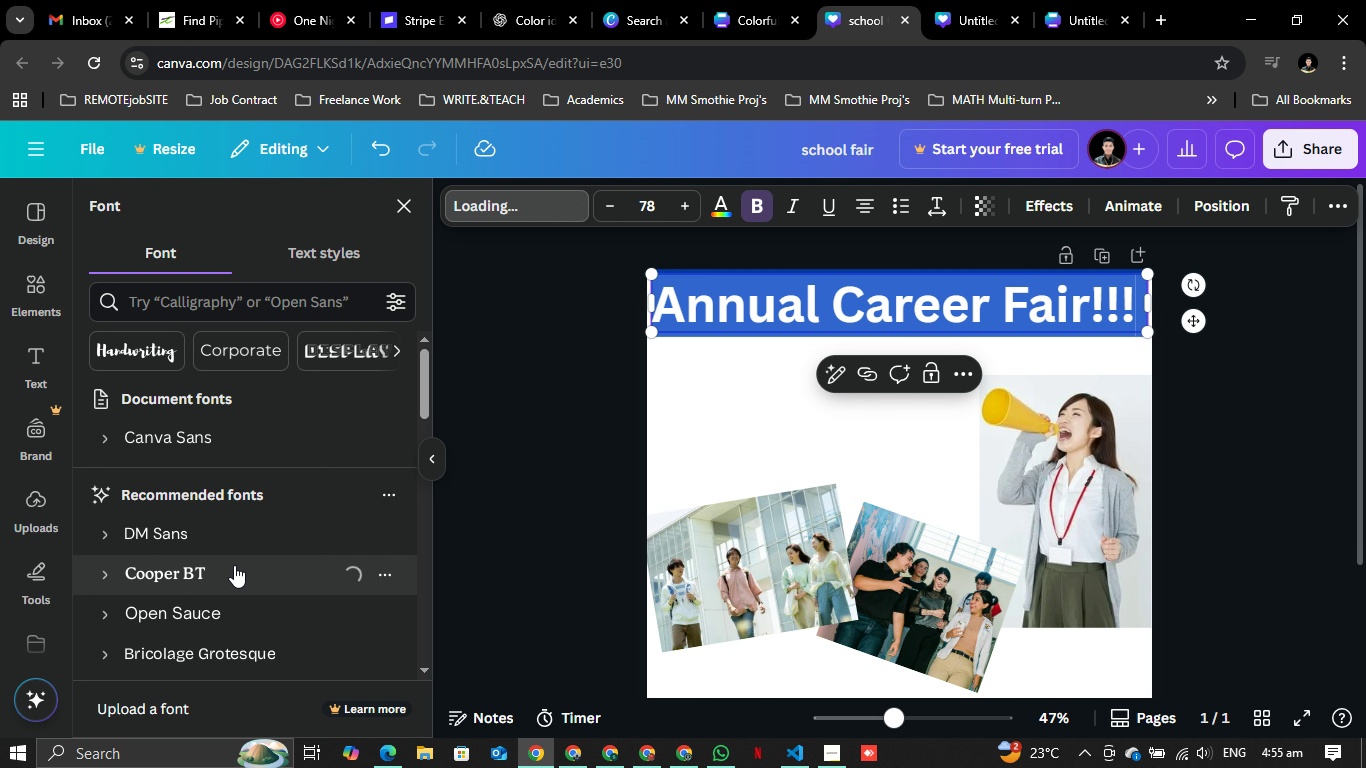 
scroll: coordinate [235, 562], scroll_direction: down, amount: 3.0
 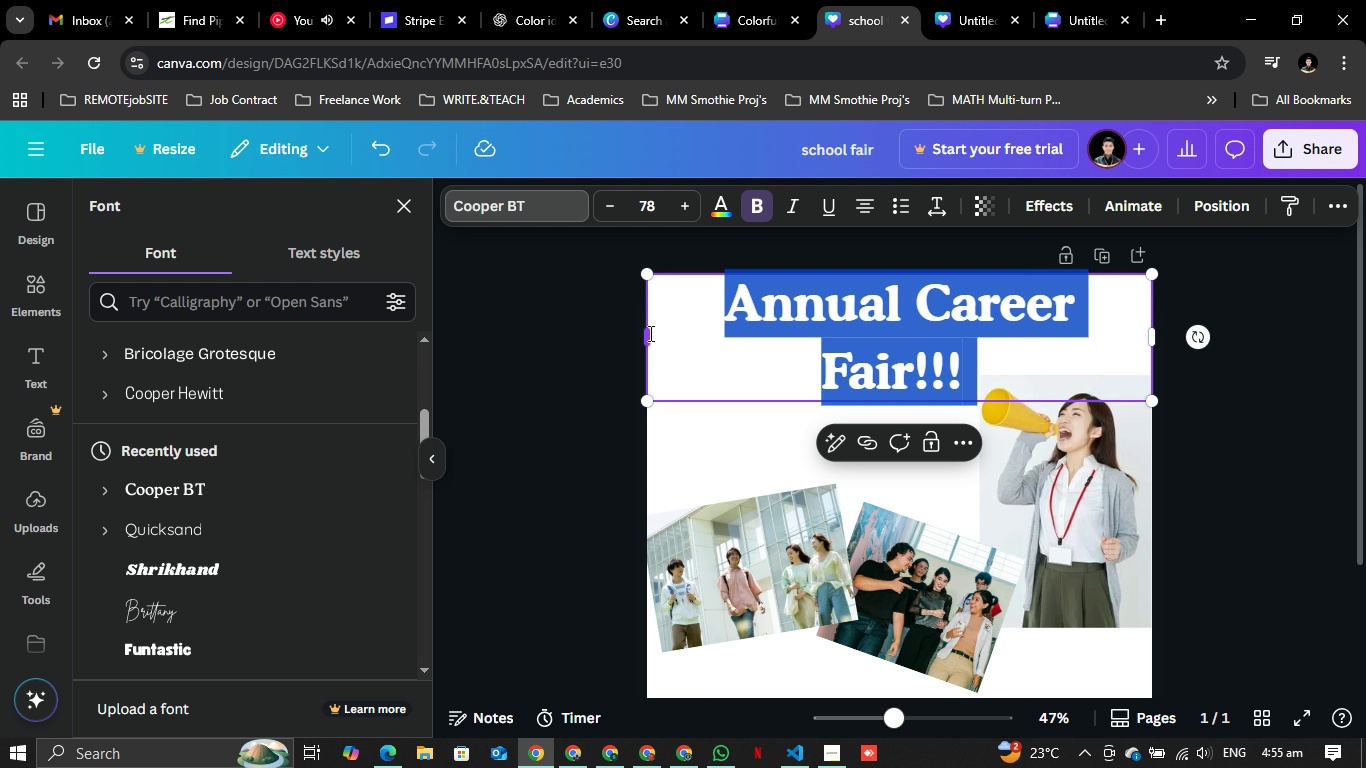 
left_click_drag(start_coordinate=[649, 333], to_coordinate=[615, 333])
 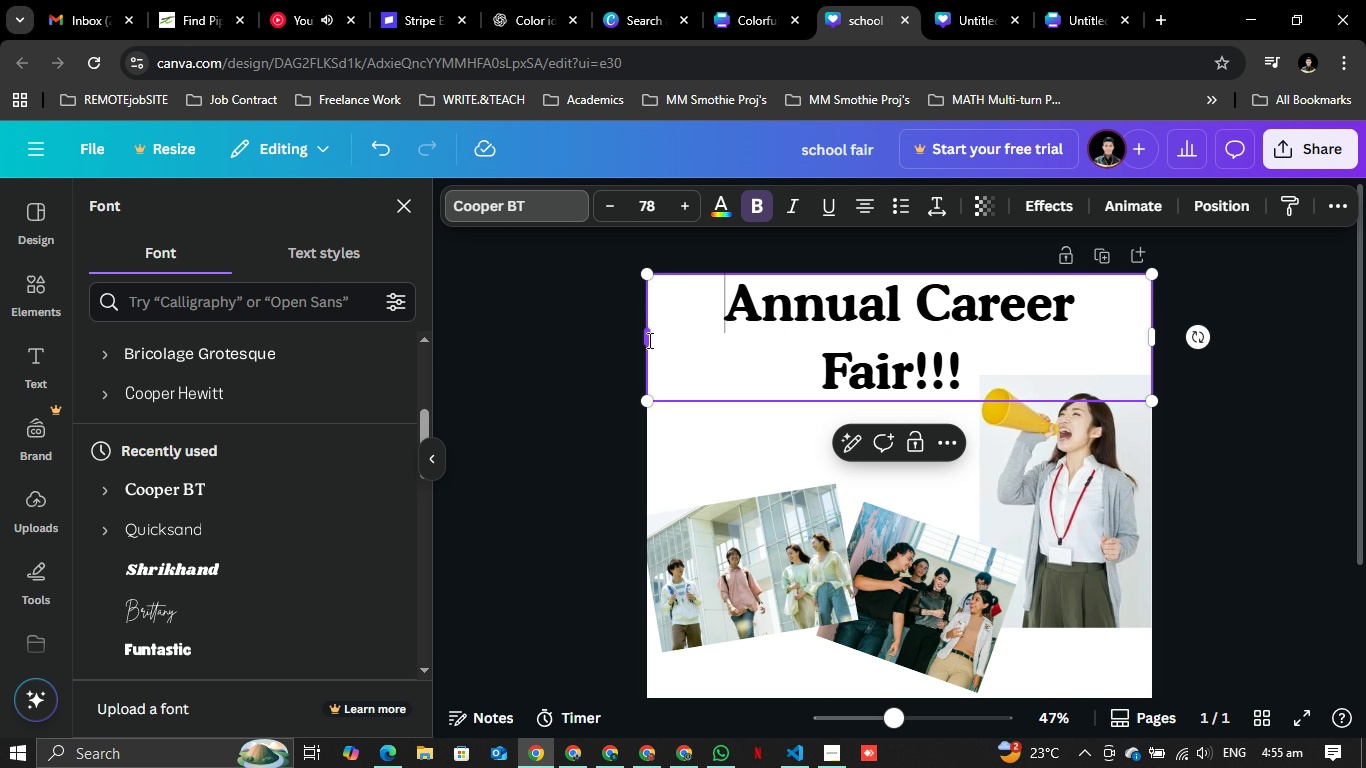 
left_click_drag(start_coordinate=[651, 340], to_coordinate=[638, 338])
 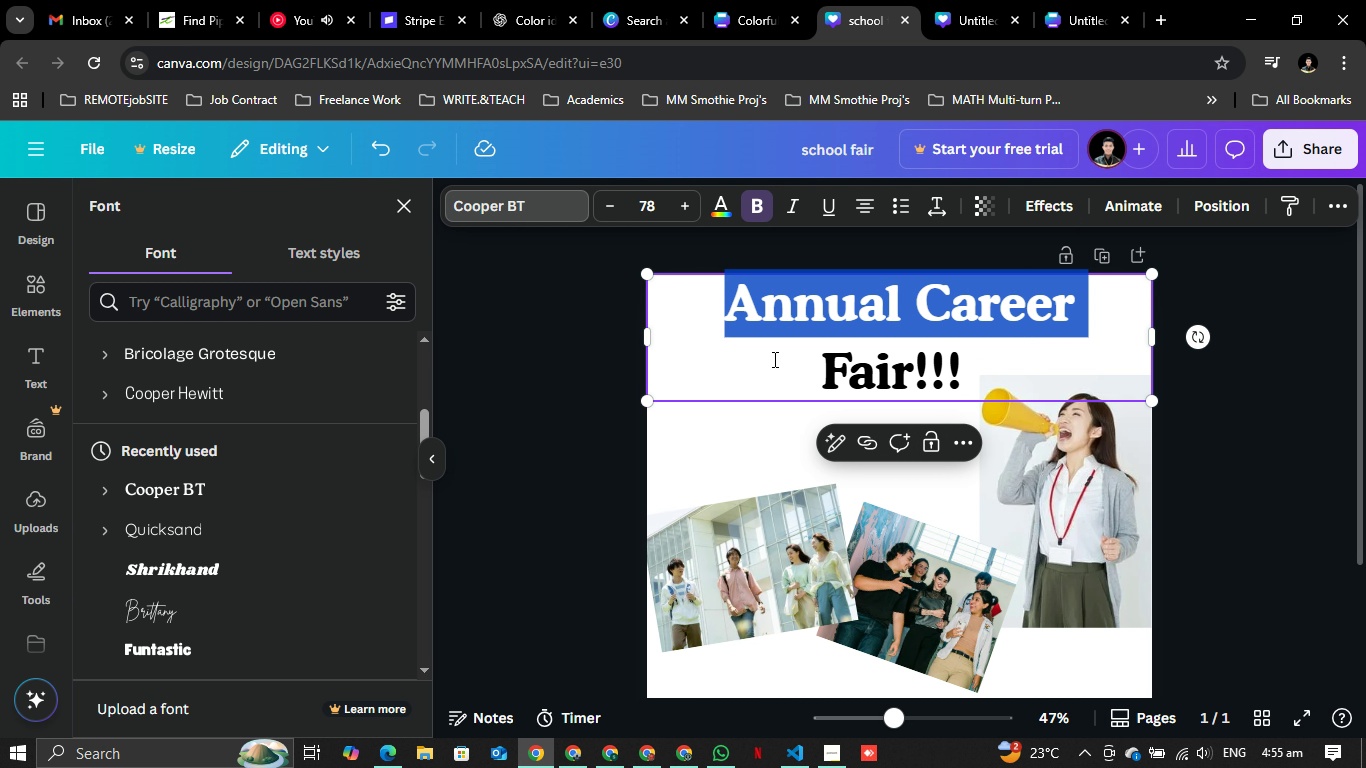 
key(Control+A)
 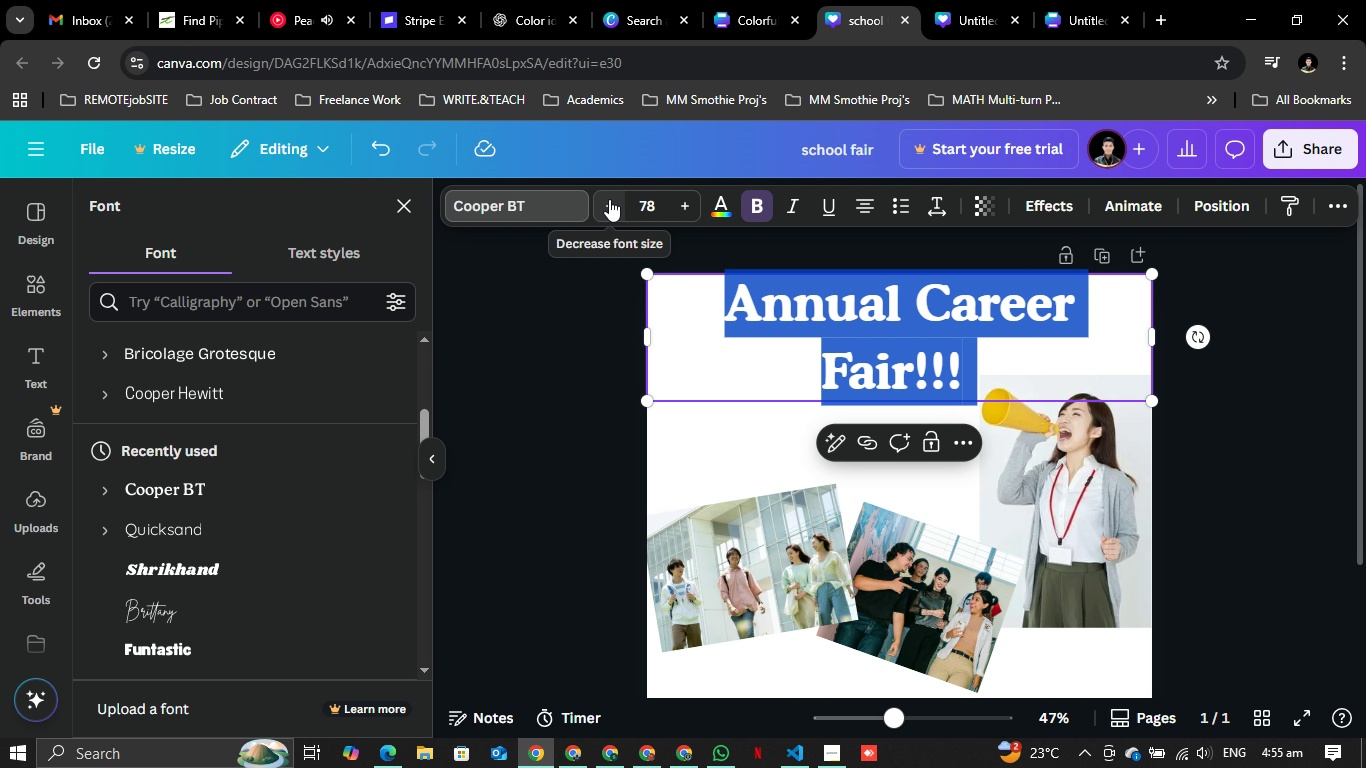 
double_click([609, 199])
 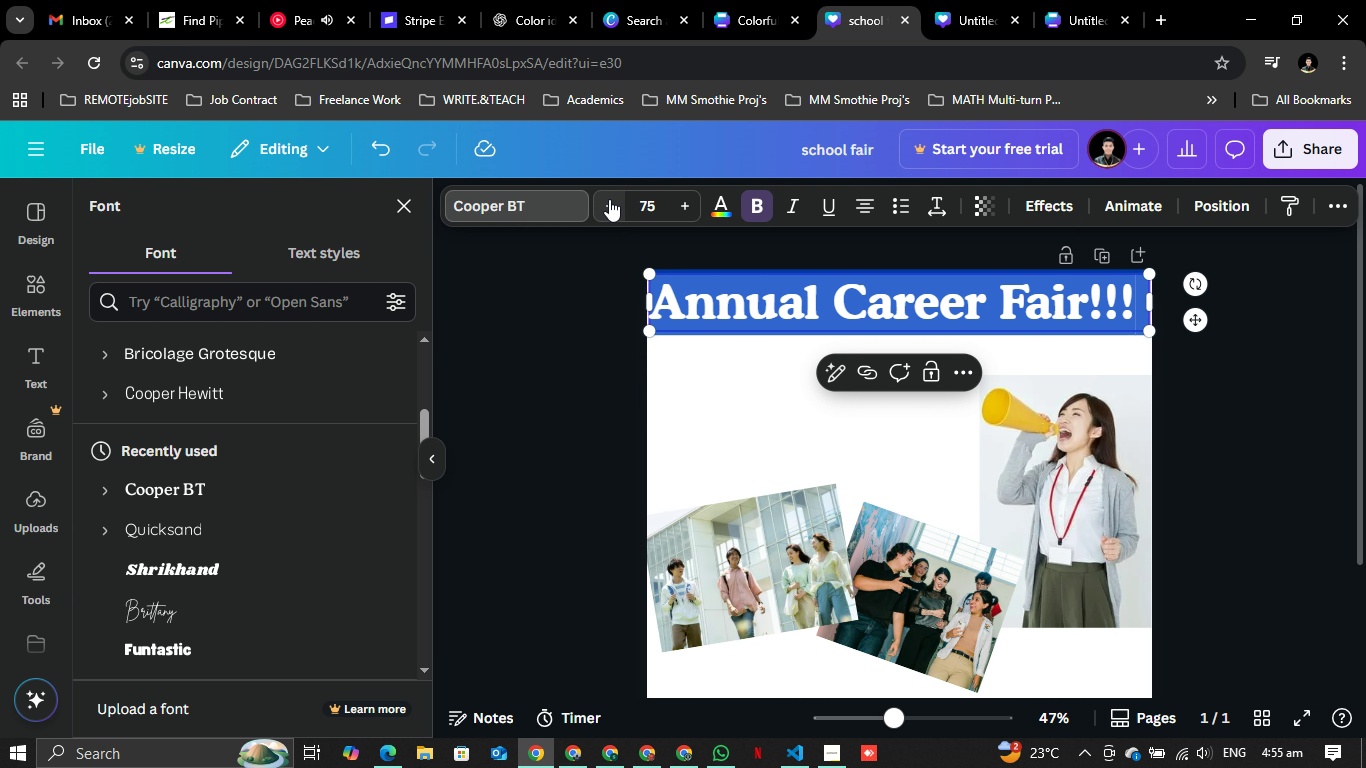 
double_click([609, 199])
 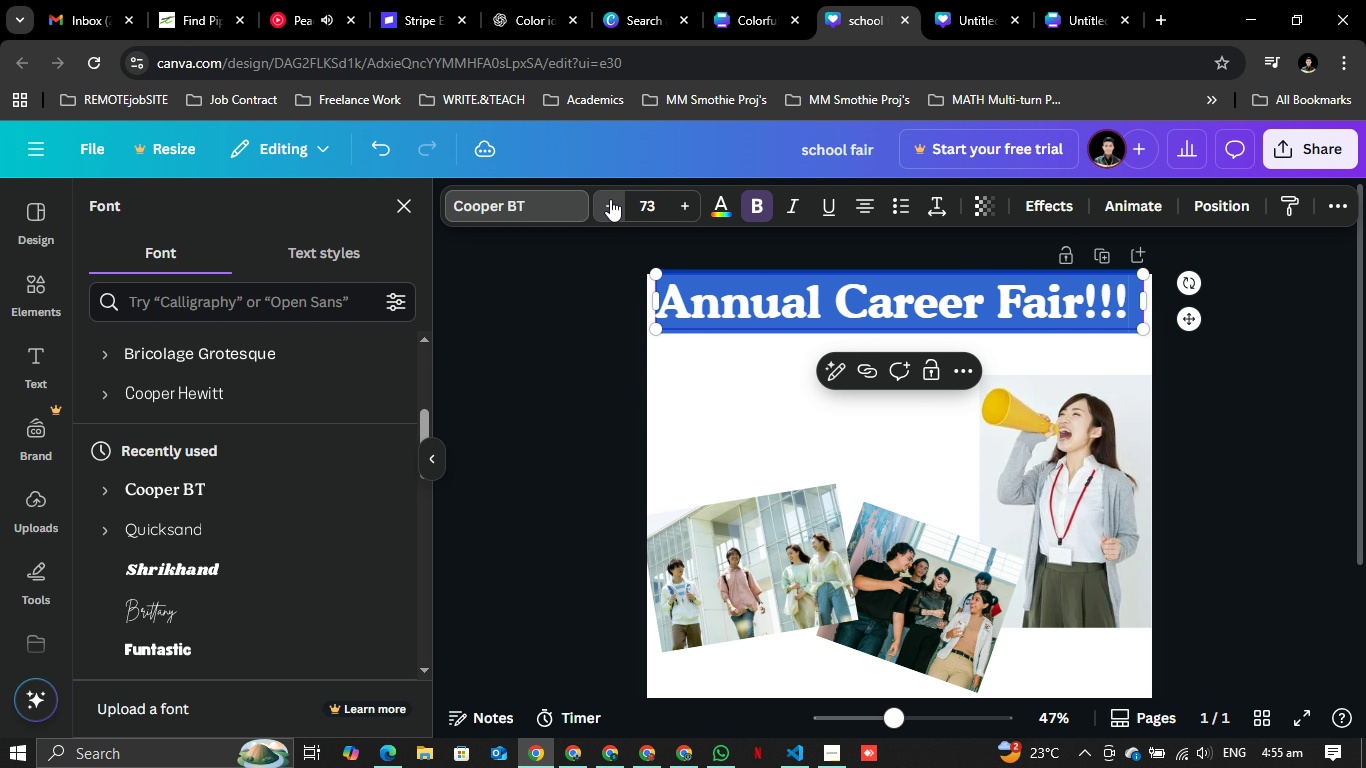 
triple_click([610, 199])
 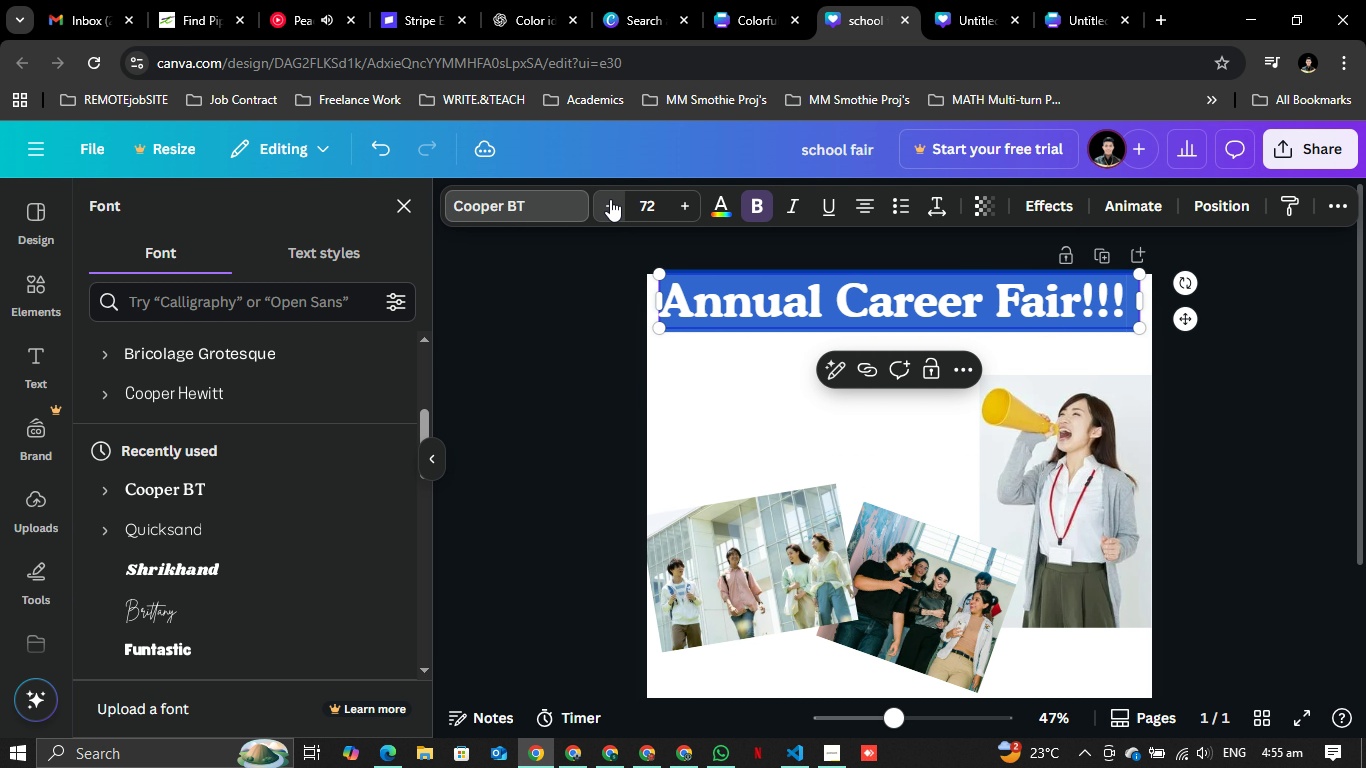 
triple_click([610, 199])
 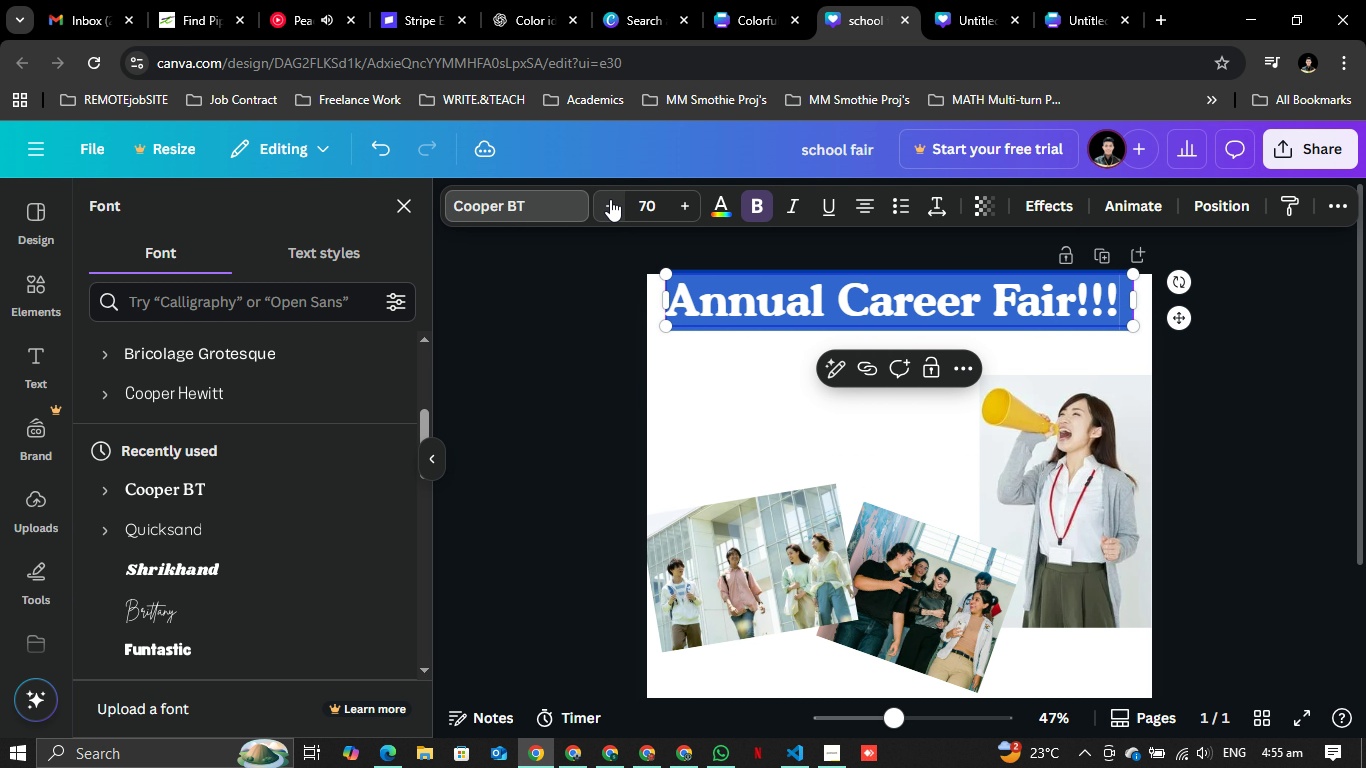 
triple_click([610, 199])
 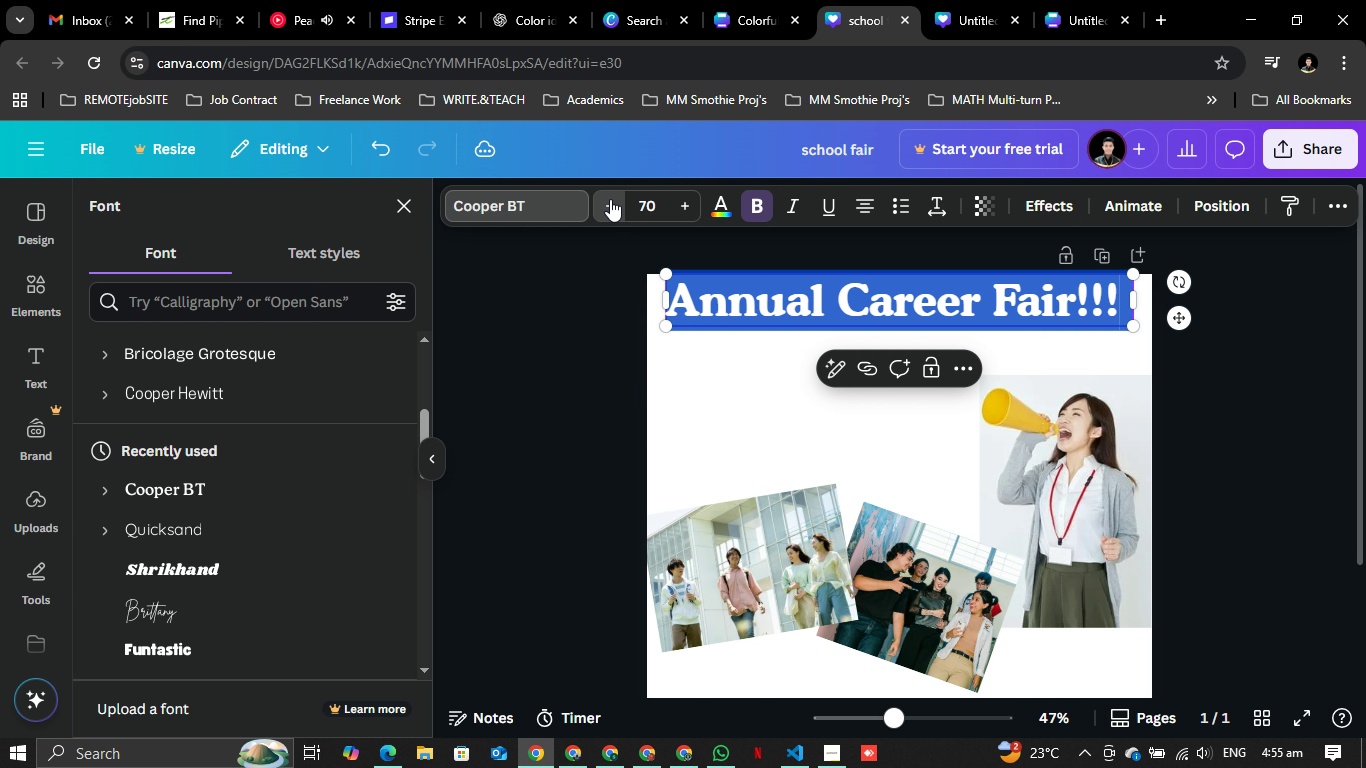 
triple_click([610, 199])
 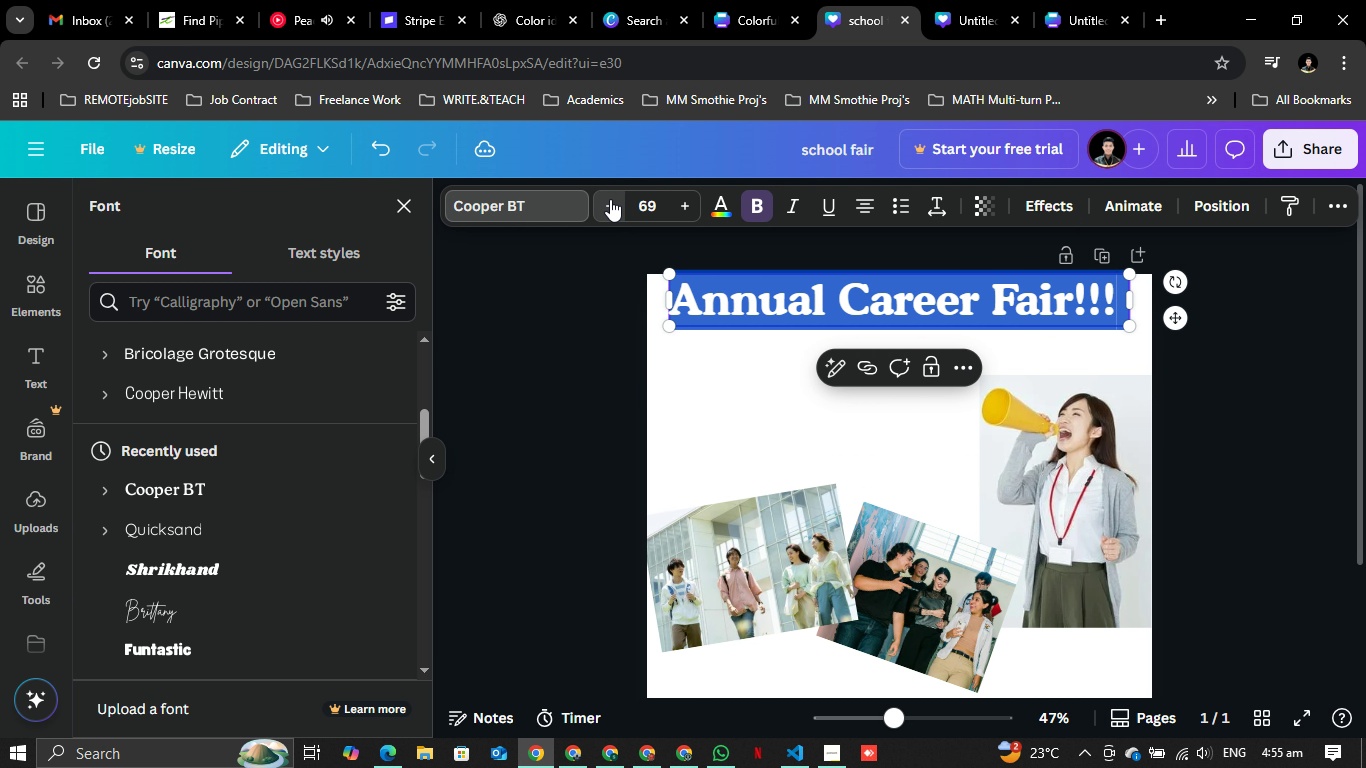 
triple_click([610, 199])
 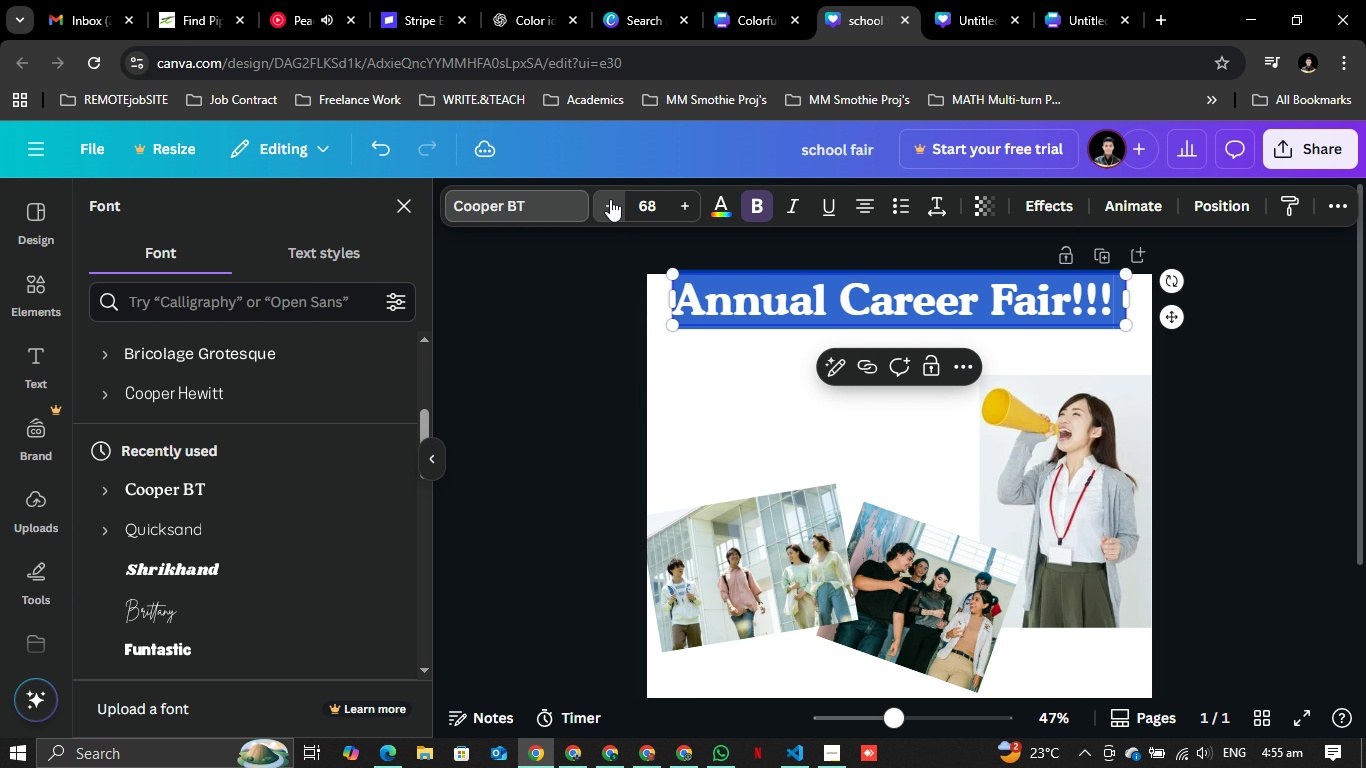 
triple_click([610, 199])
 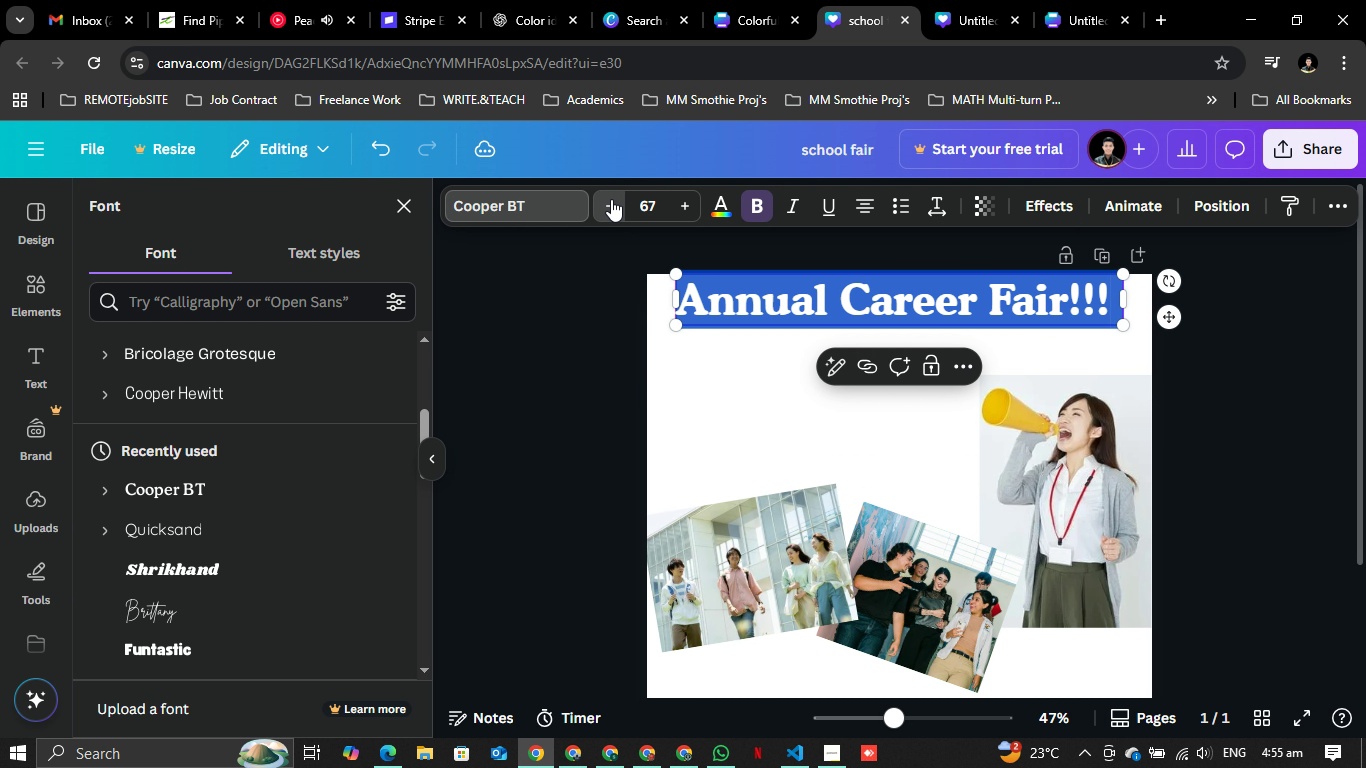 
triple_click([610, 199])
 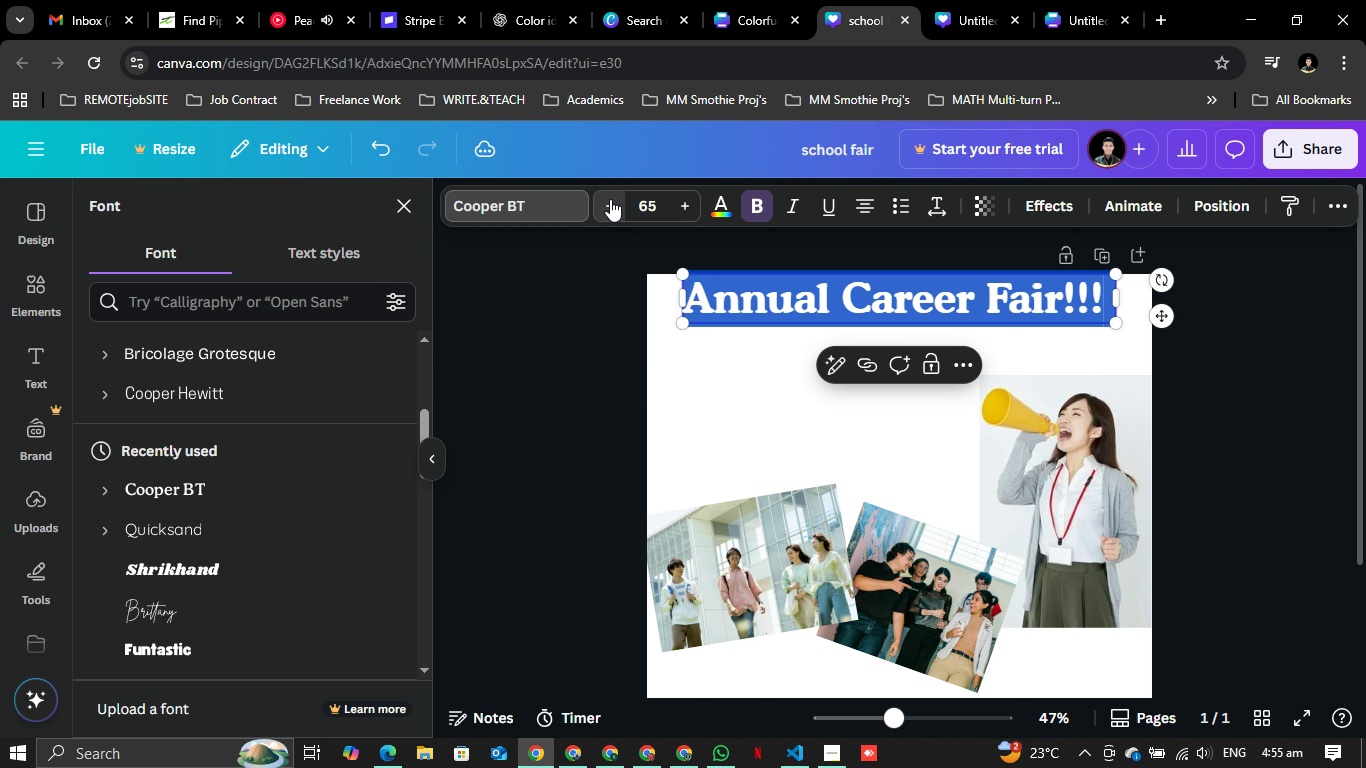 
triple_click([610, 199])
 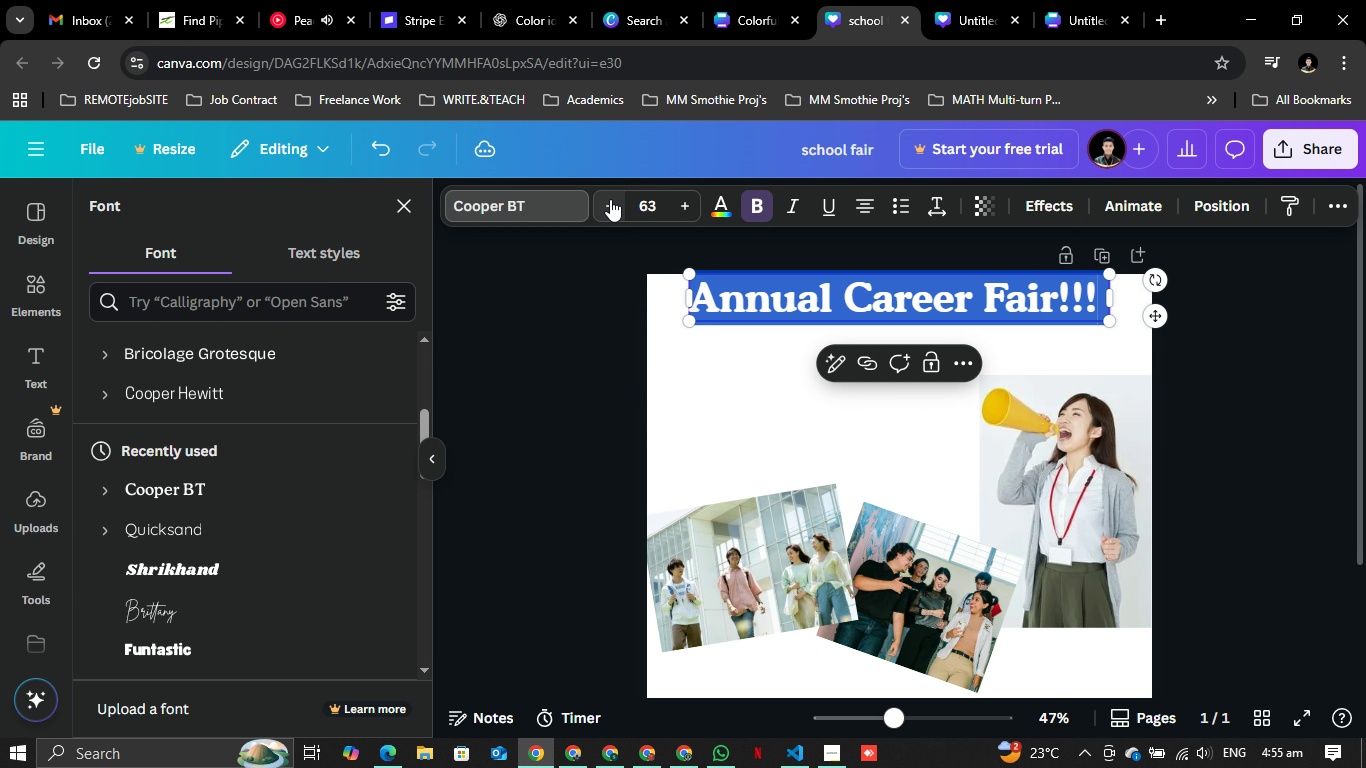 
triple_click([610, 199])
 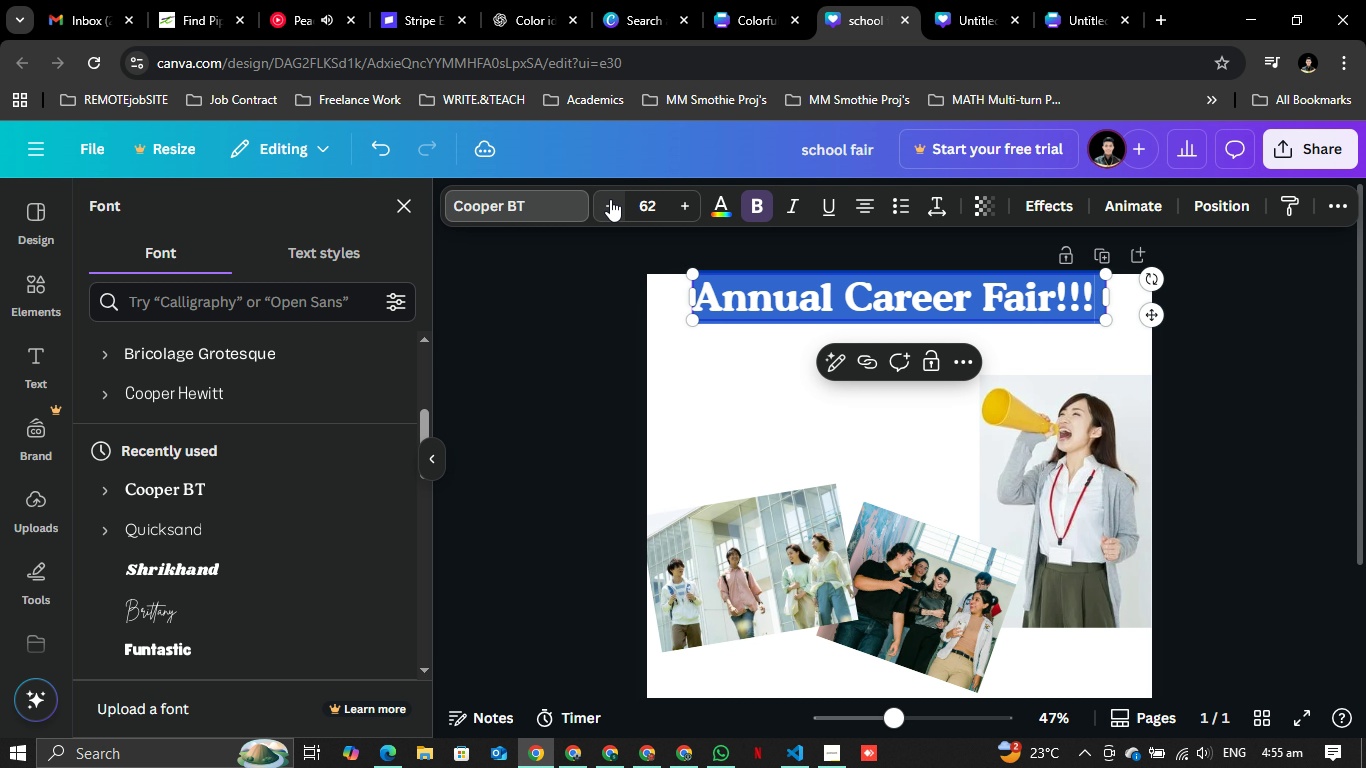 
triple_click([610, 199])
 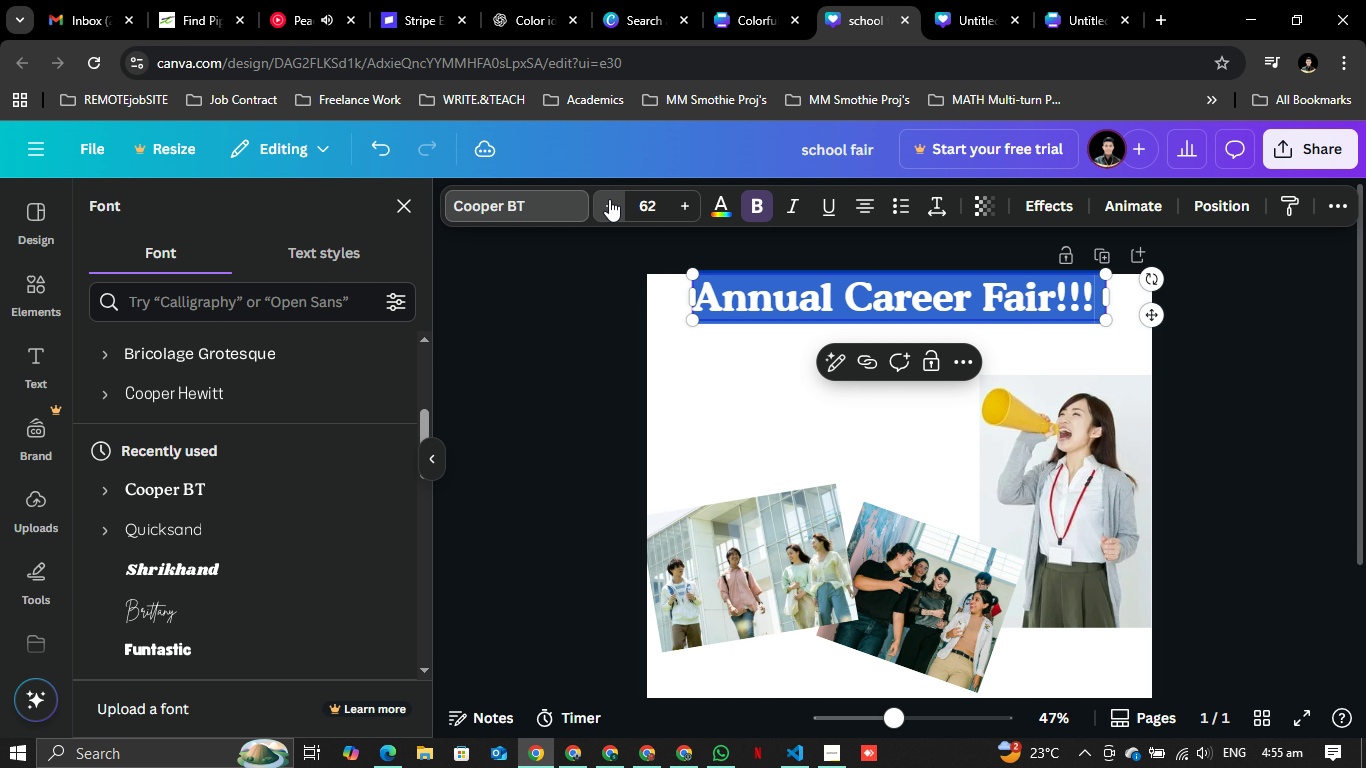 
triple_click([610, 199])
 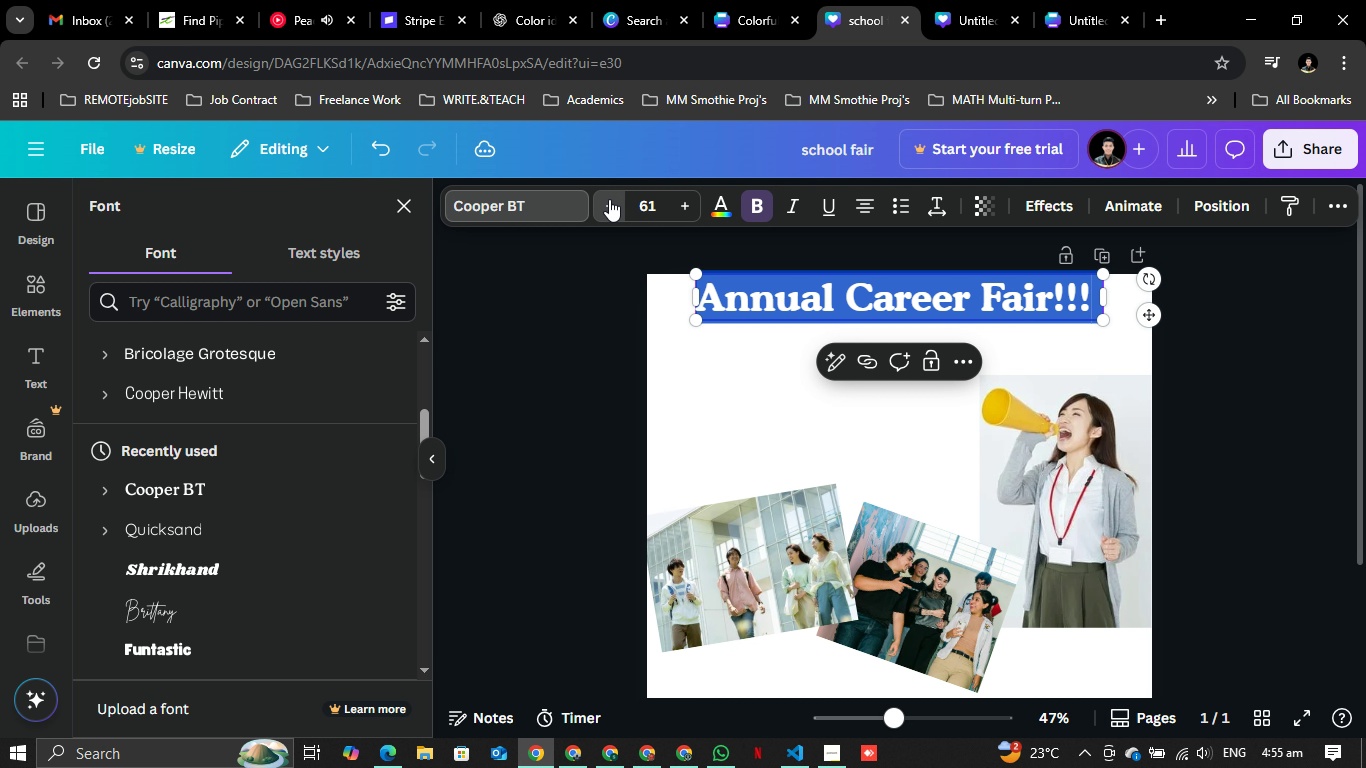 
triple_click([609, 199])
 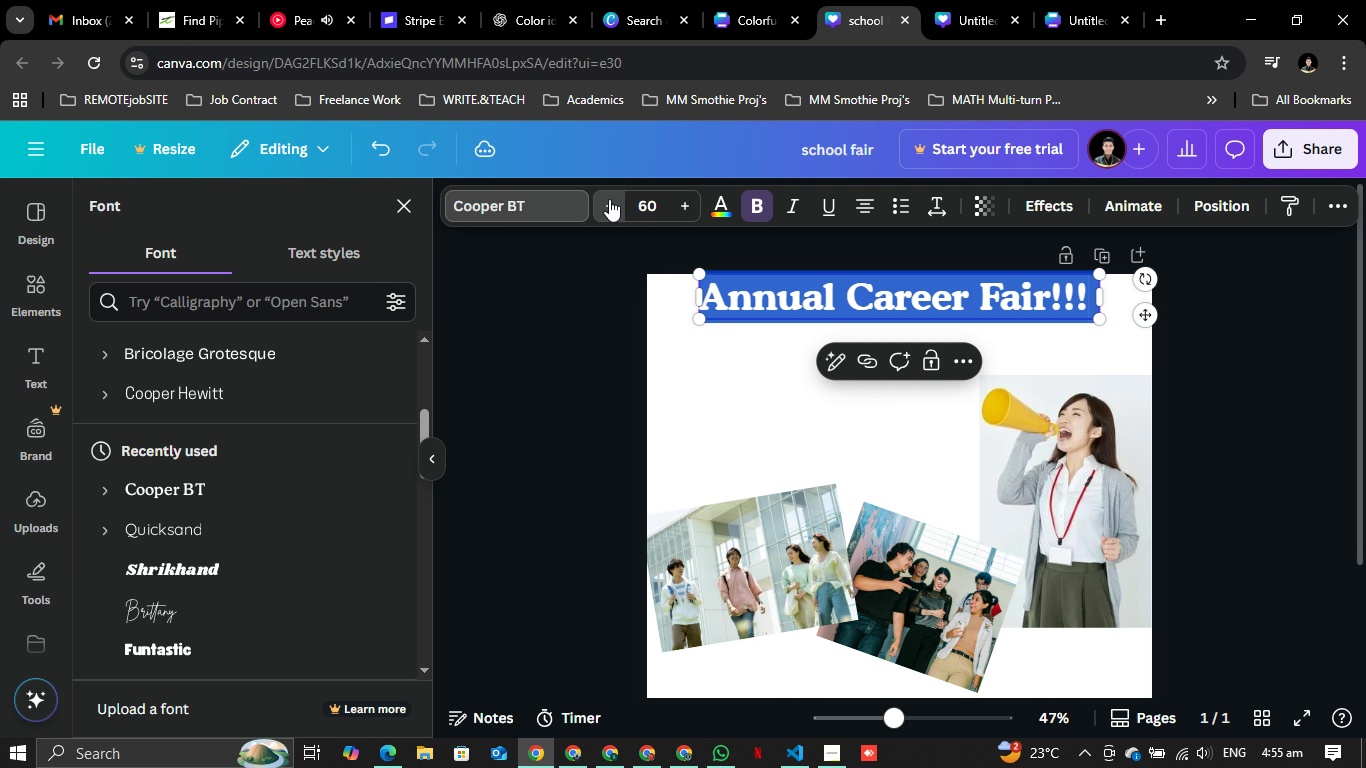 
triple_click([609, 199])
 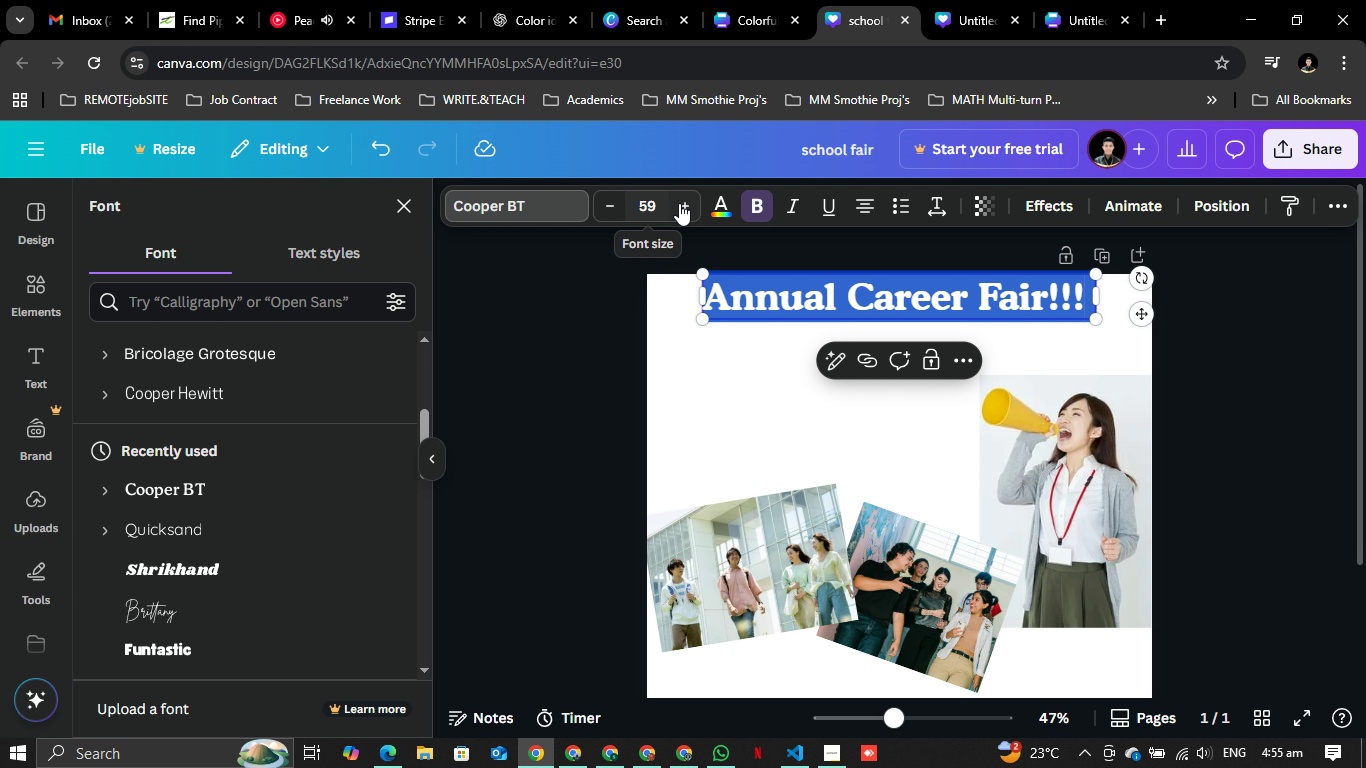 
double_click([682, 204])
 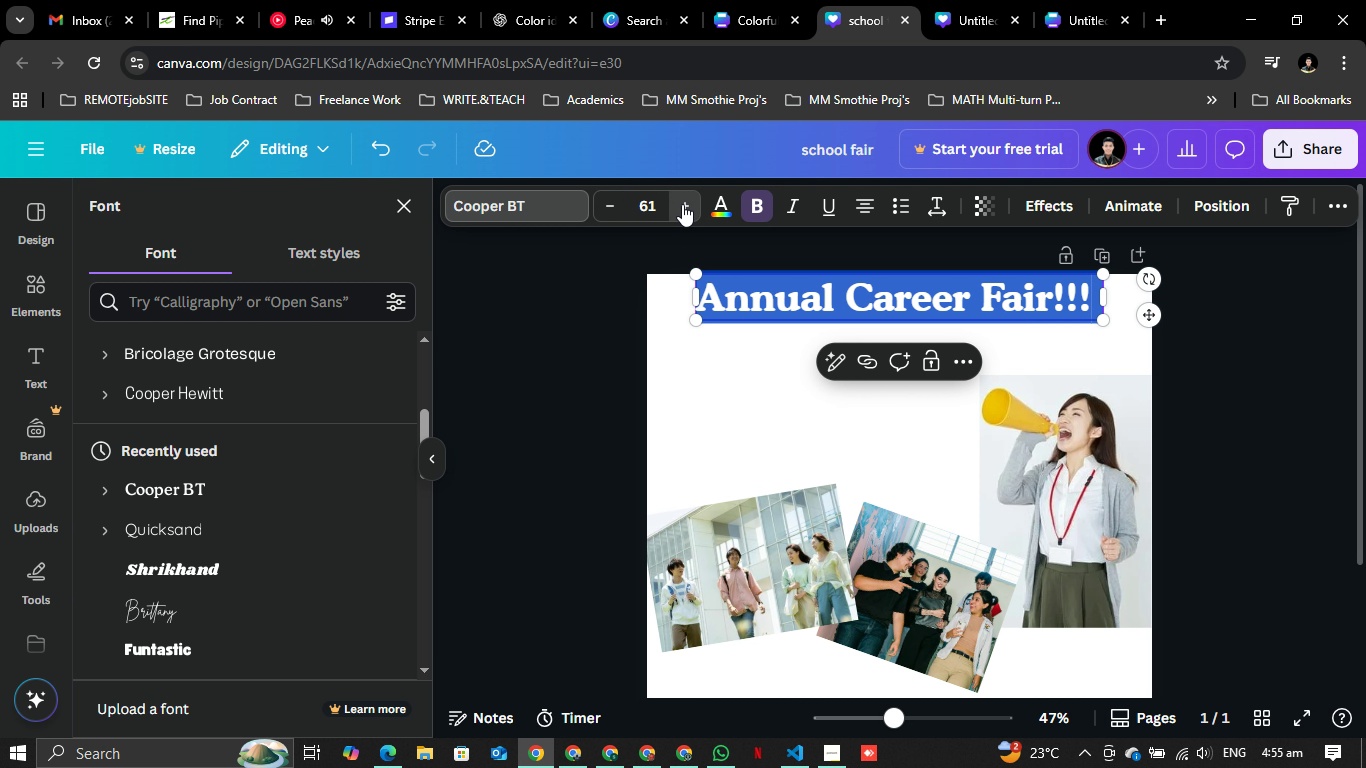 
triple_click([682, 204])
 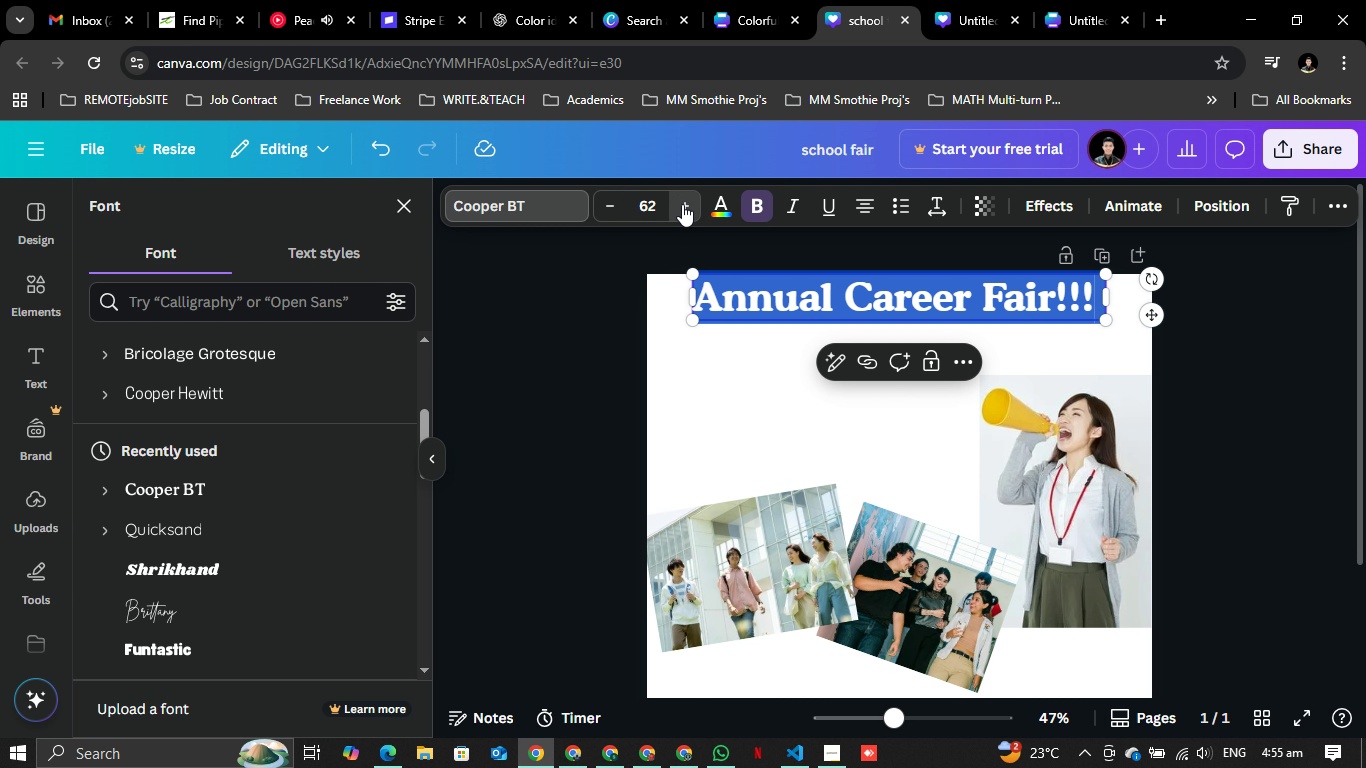 
triple_click([682, 204])
 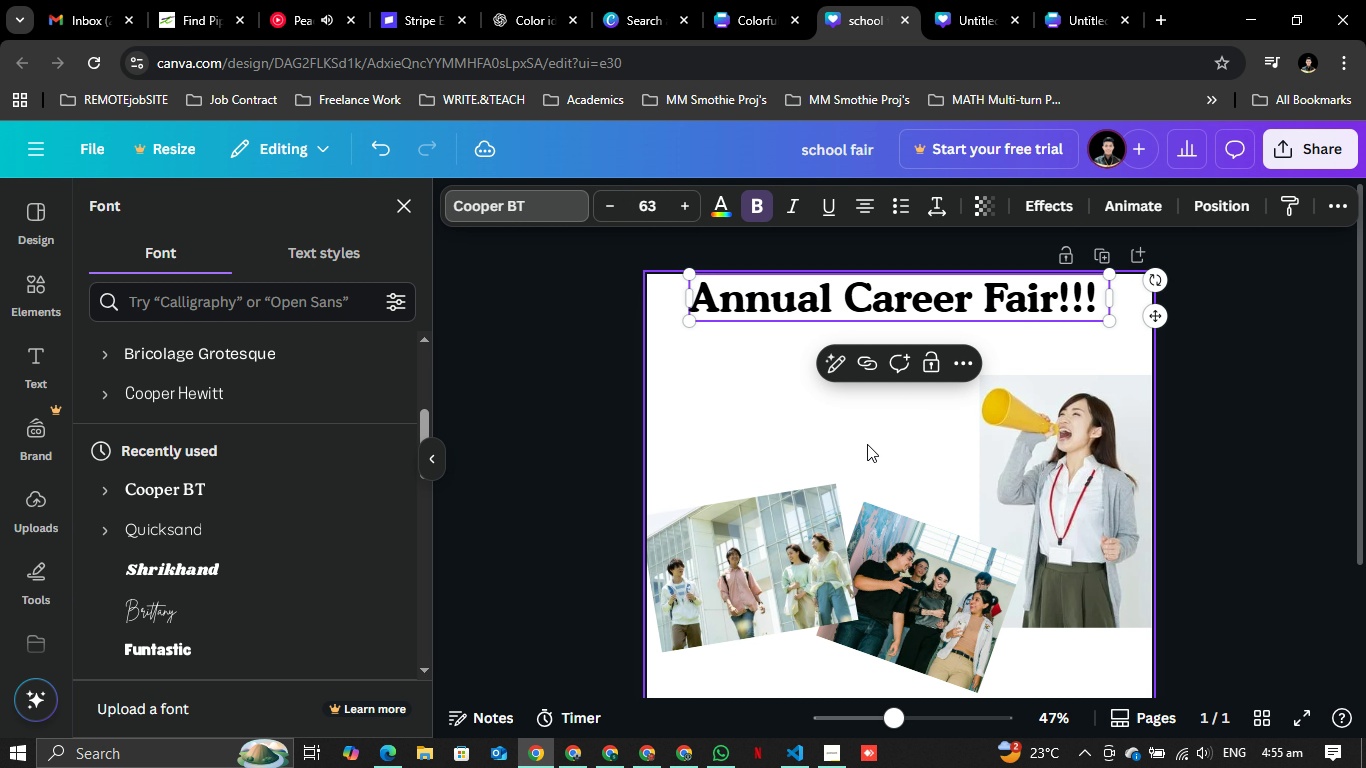 
left_click([867, 444])
 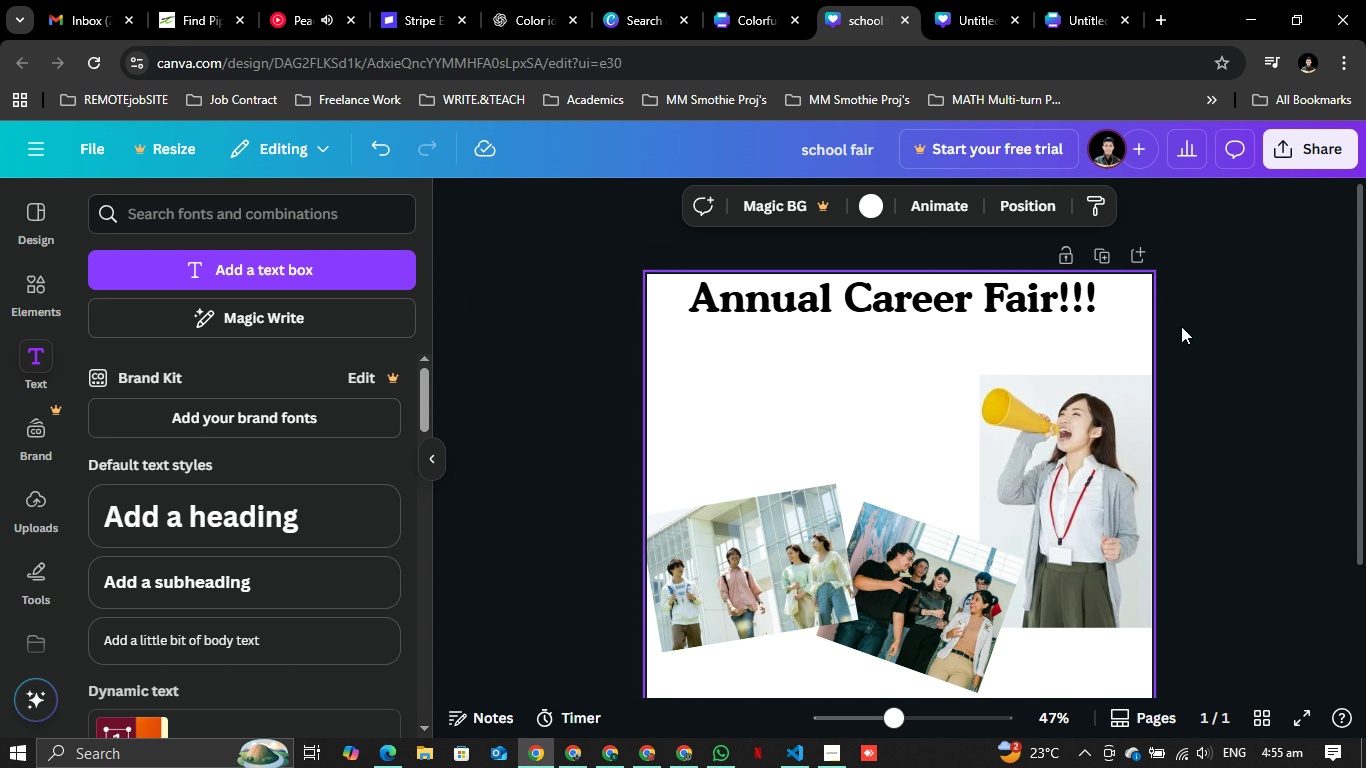 
left_click([1195, 322])
 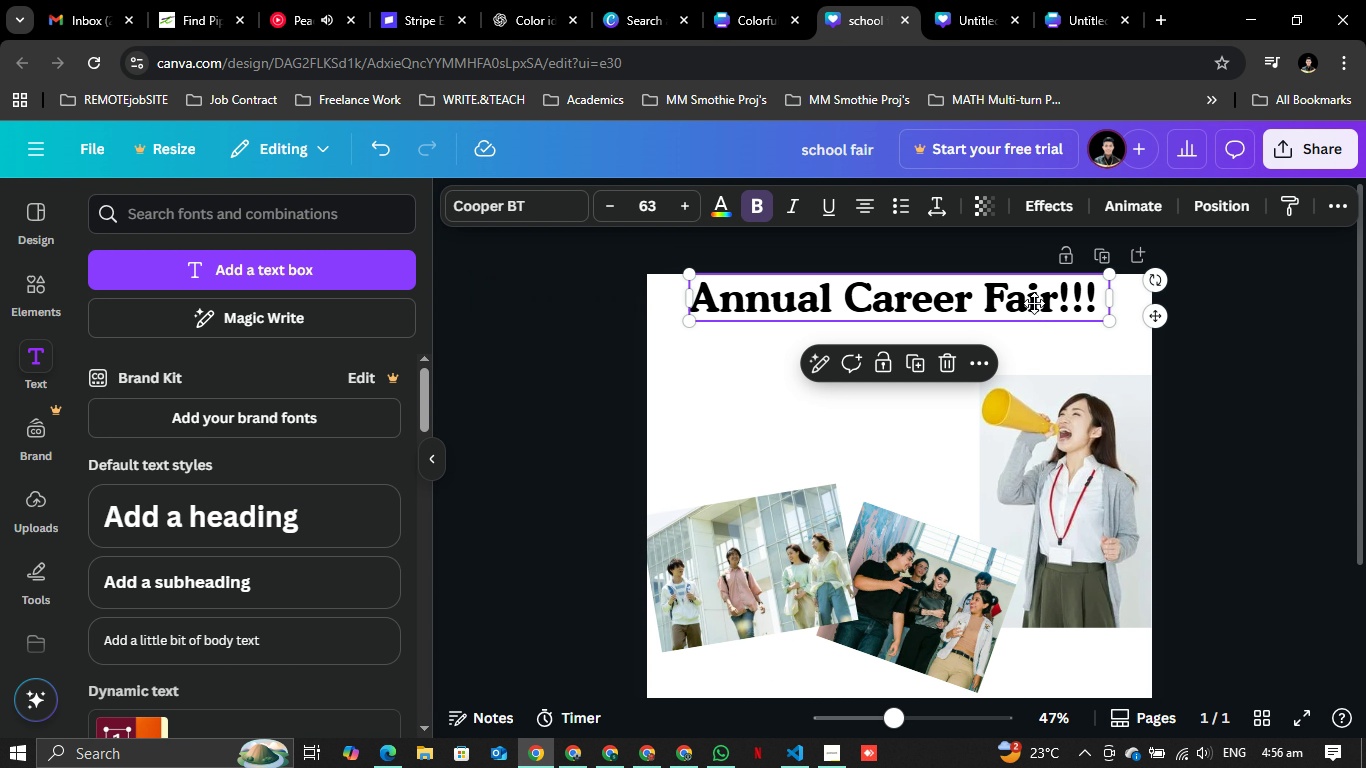 
mouse_move([1014, 340])
 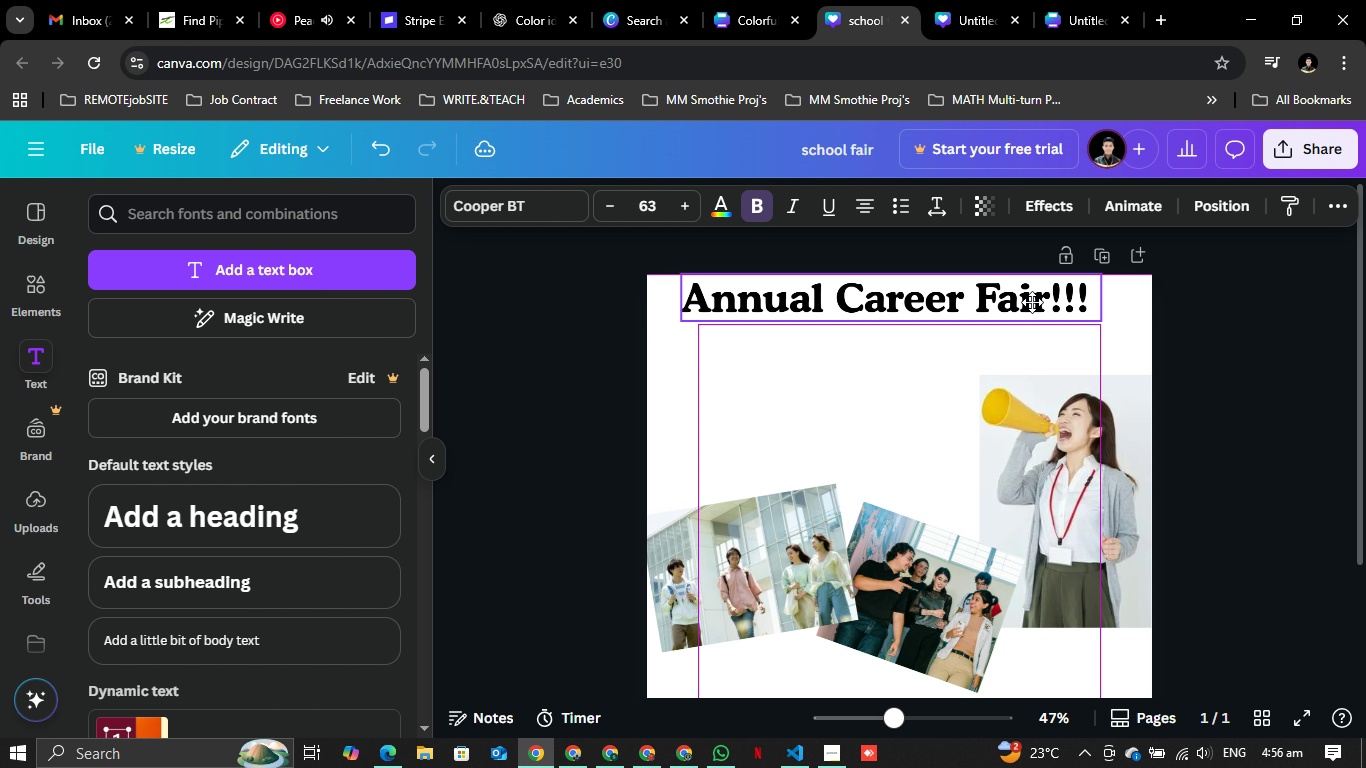 
wait(8.32)
 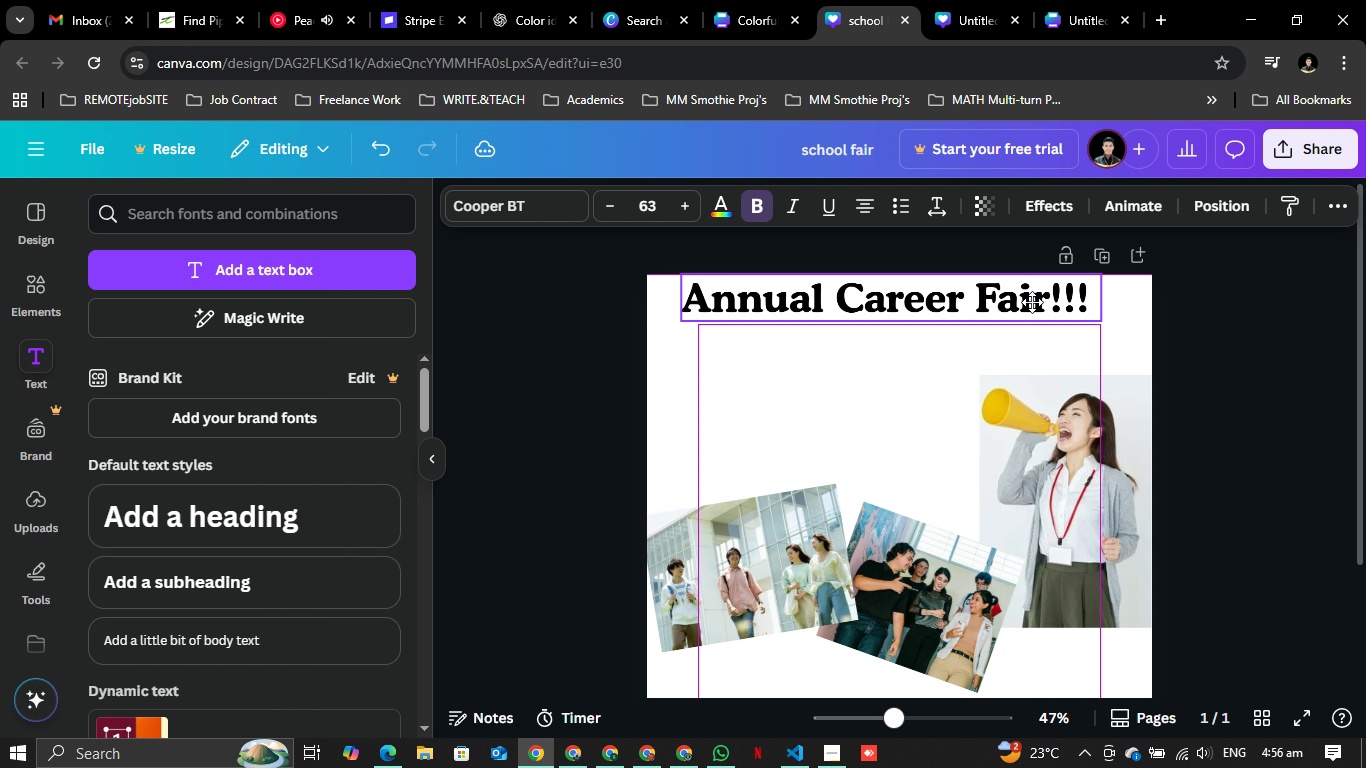 
left_click([1261, 335])
 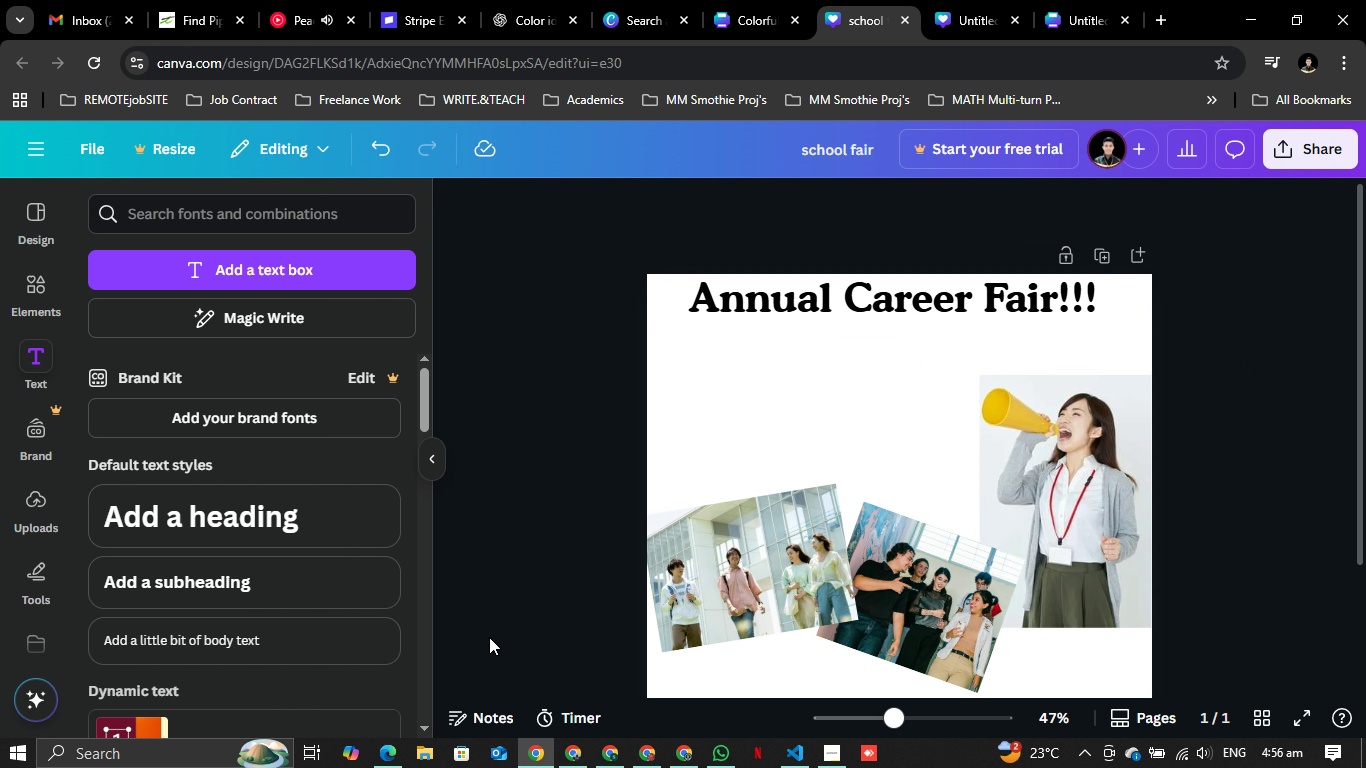 
scroll: coordinate [280, 581], scroll_direction: down, amount: 3.0
 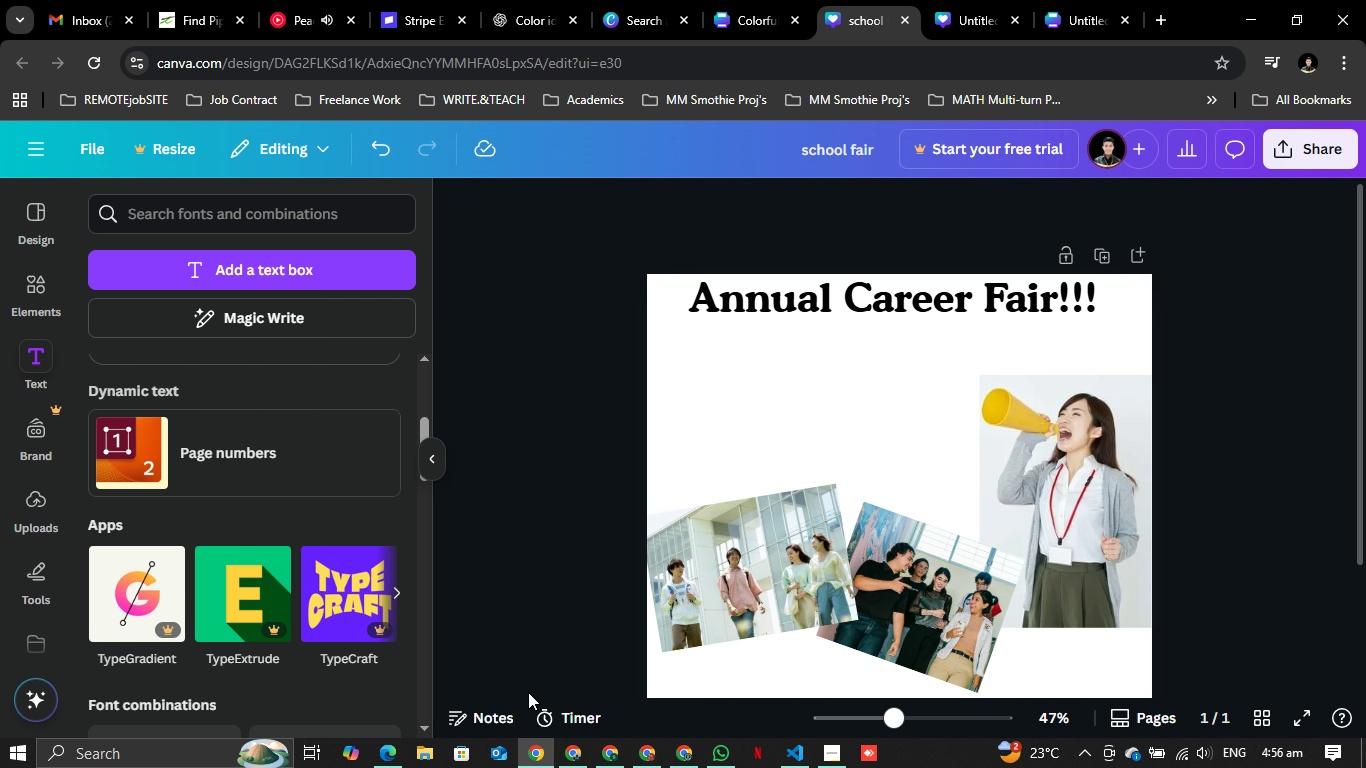 
key(Alt+AltLeft)
 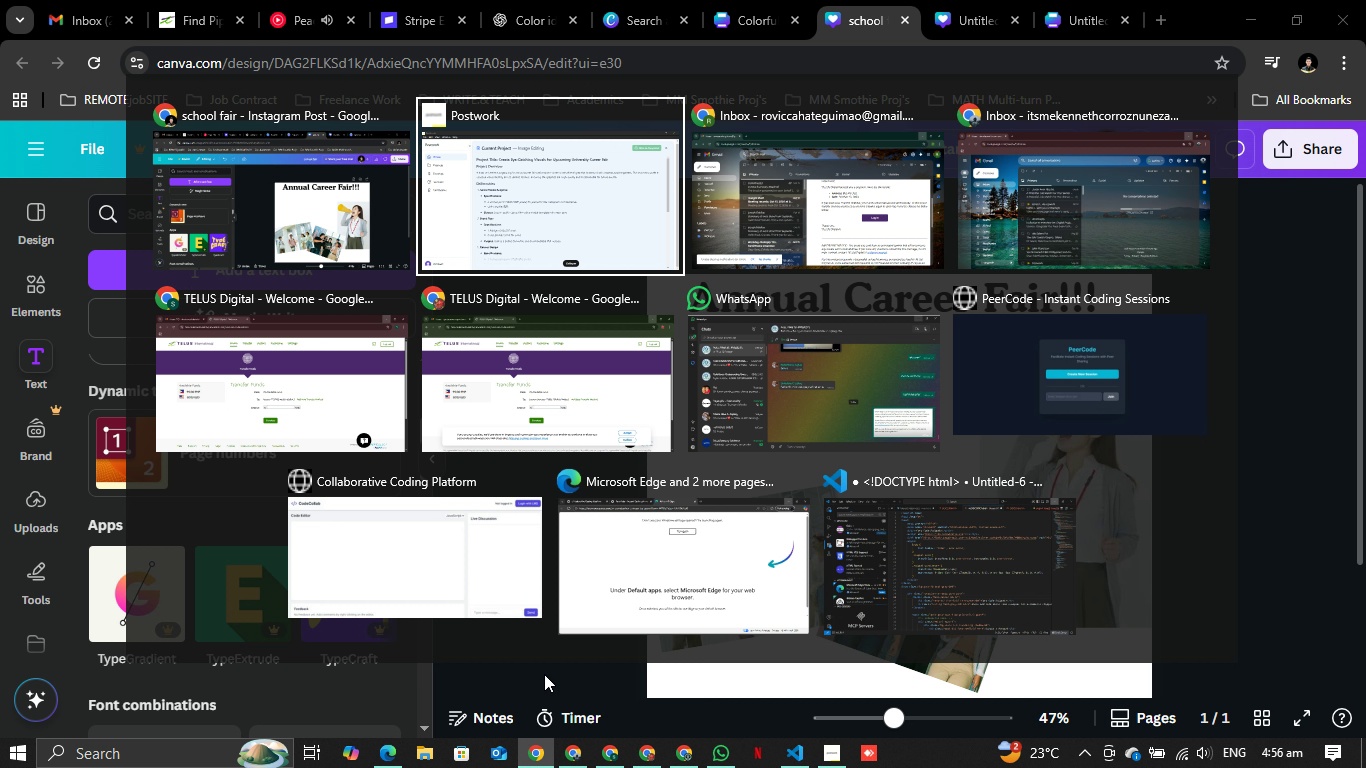 
key(Alt+Tab)